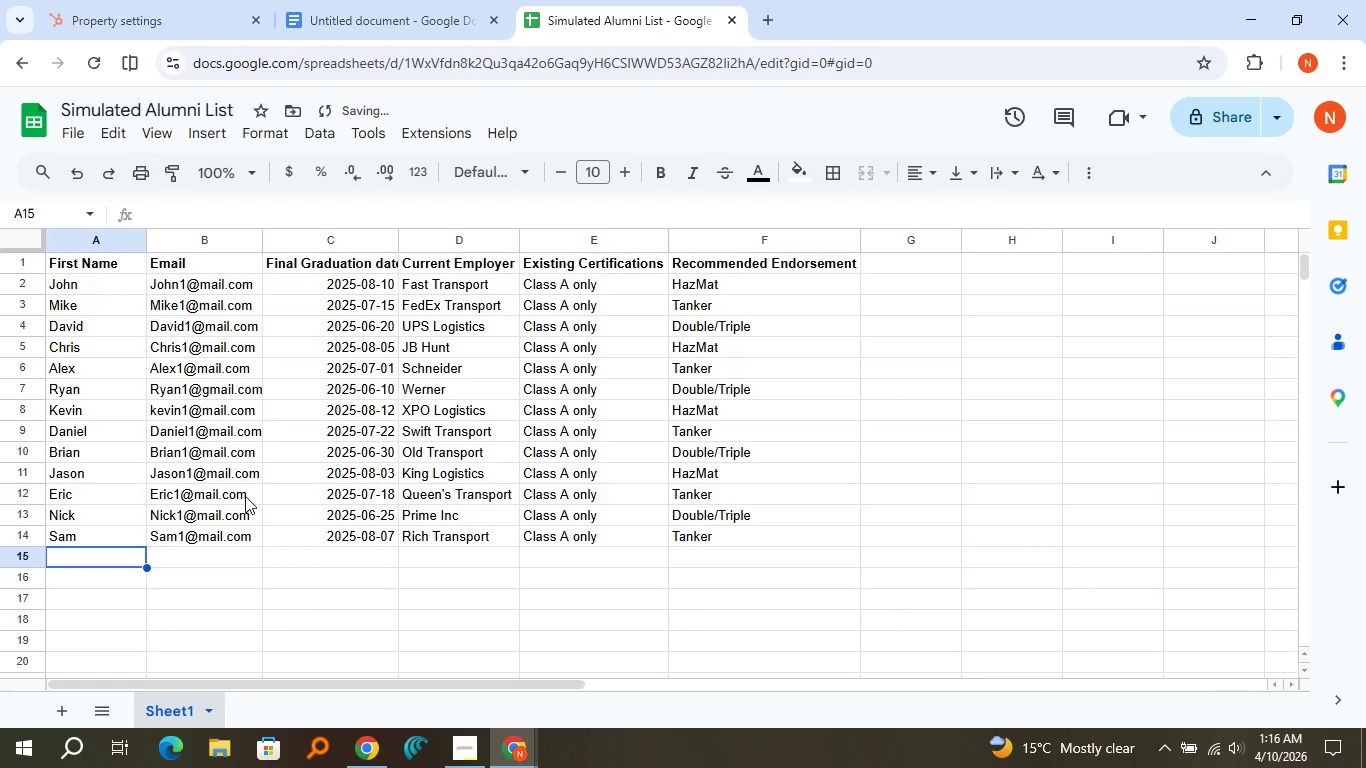 
key(ArrowLeft)
 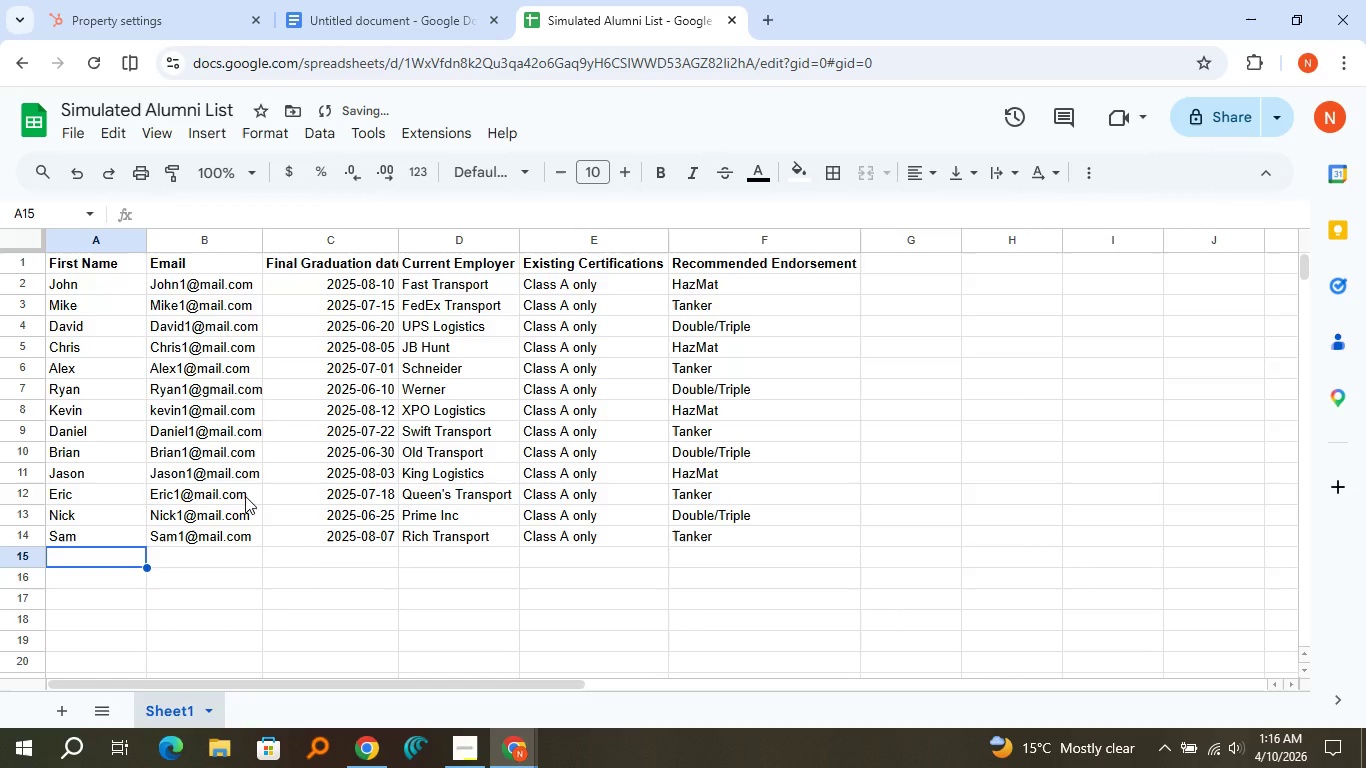 
key(ArrowLeft)
 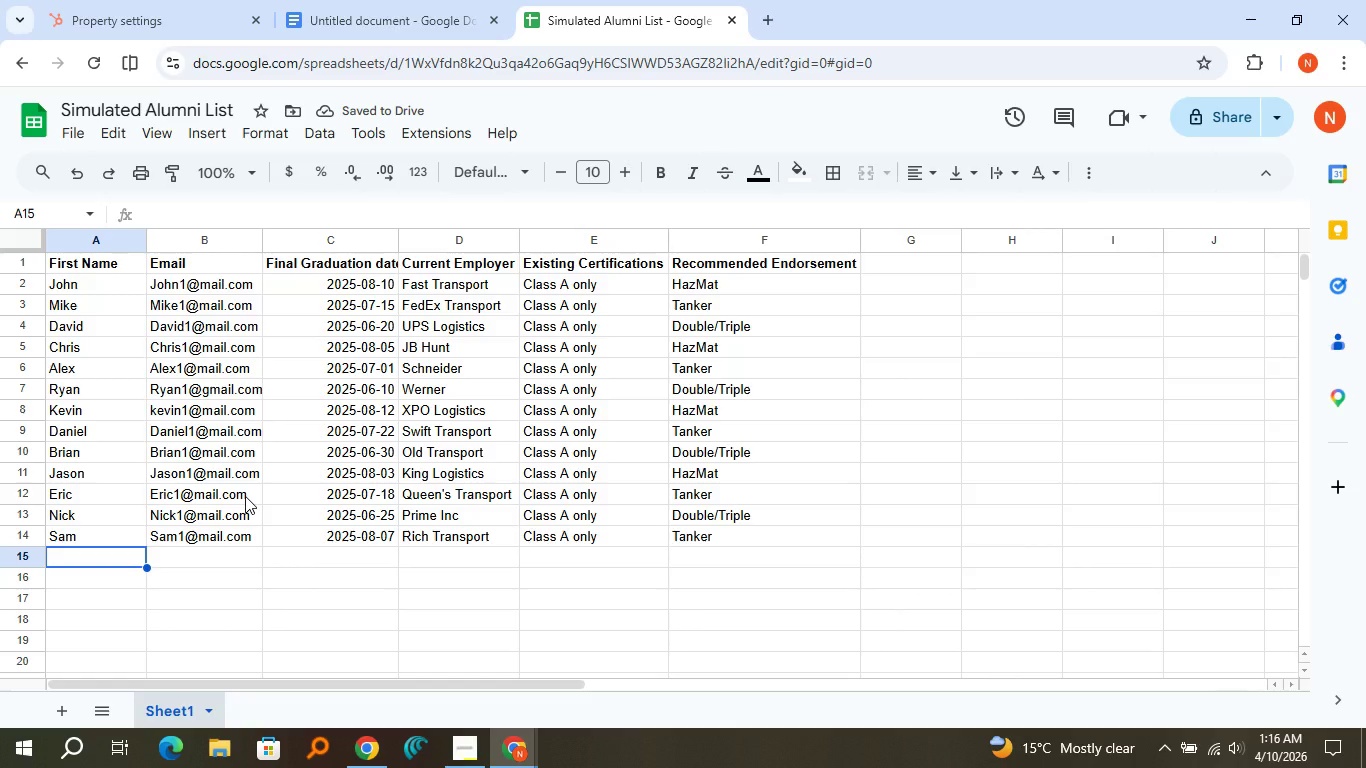 
wait(5.59)
 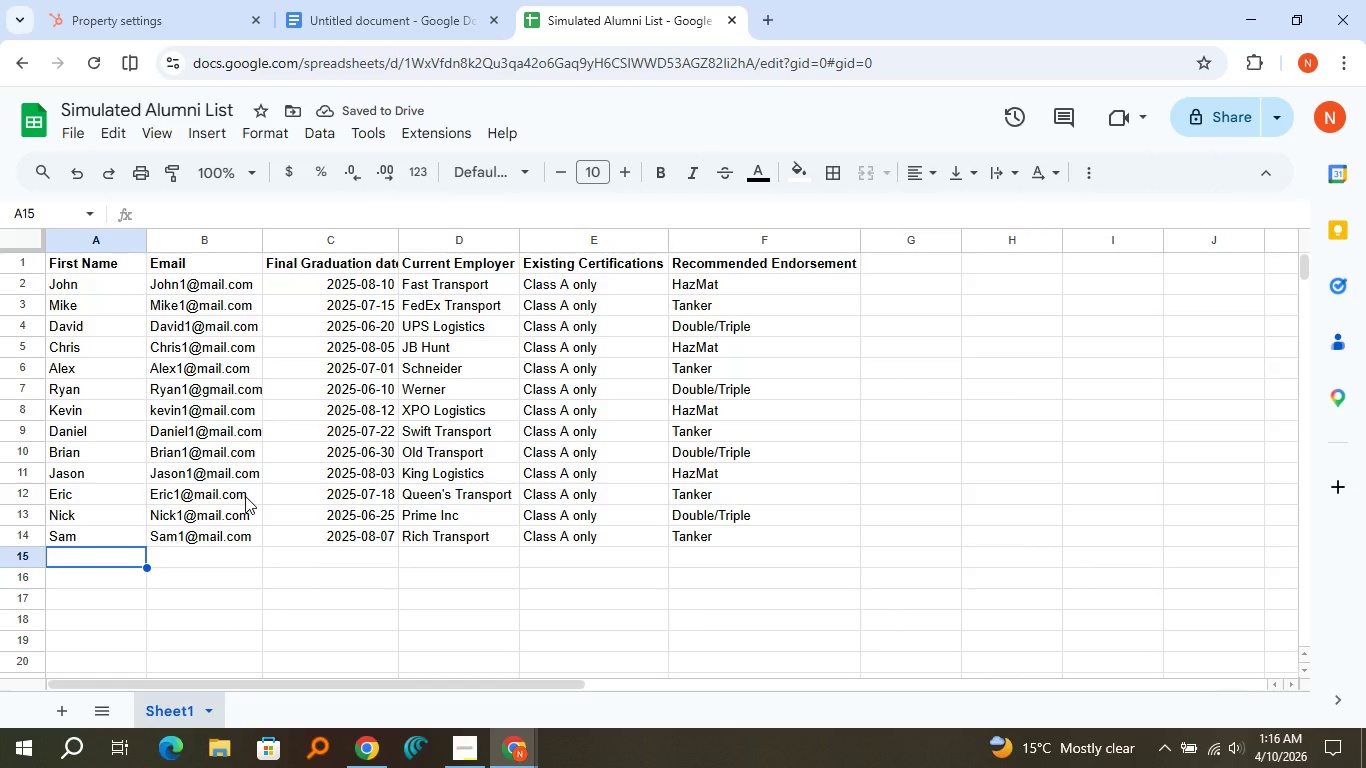 
type(To,)
key(Backspace)
type(m)
 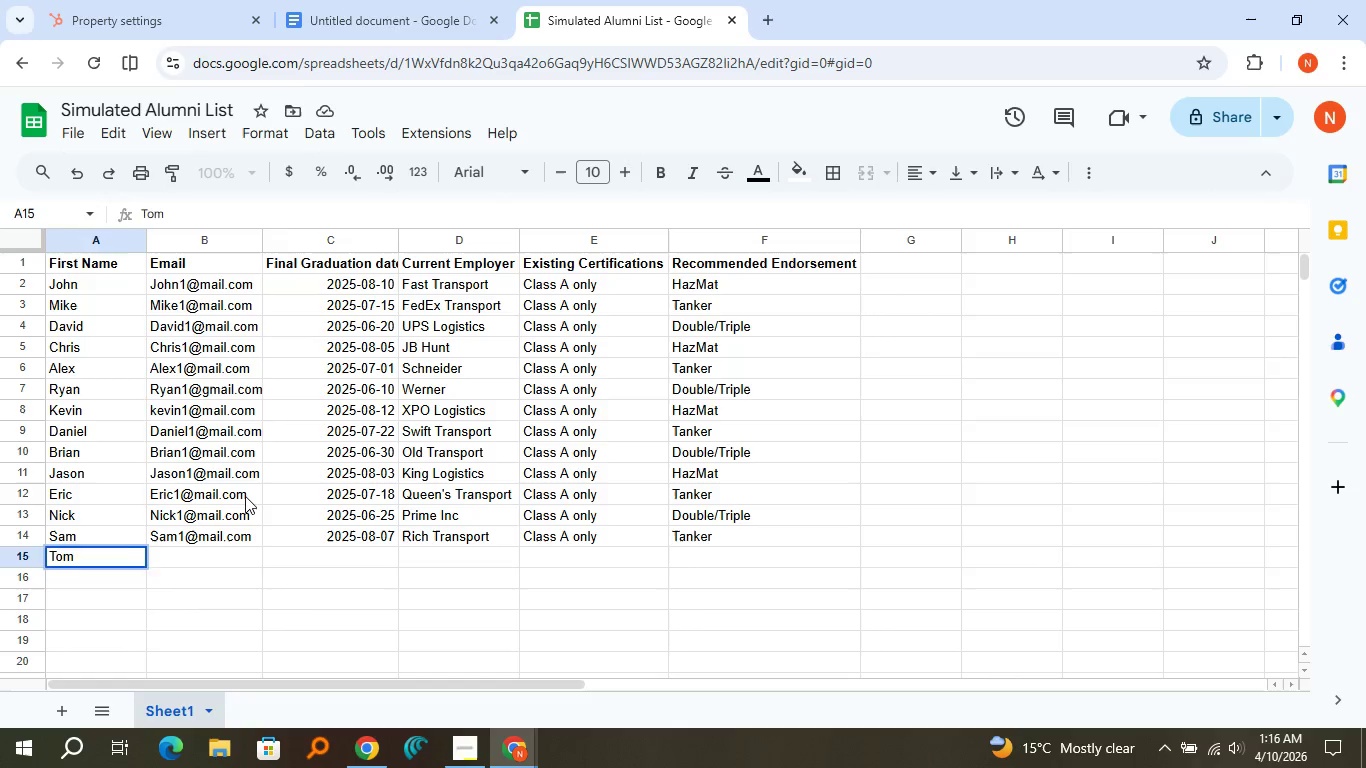 
key(ArrowRight)
 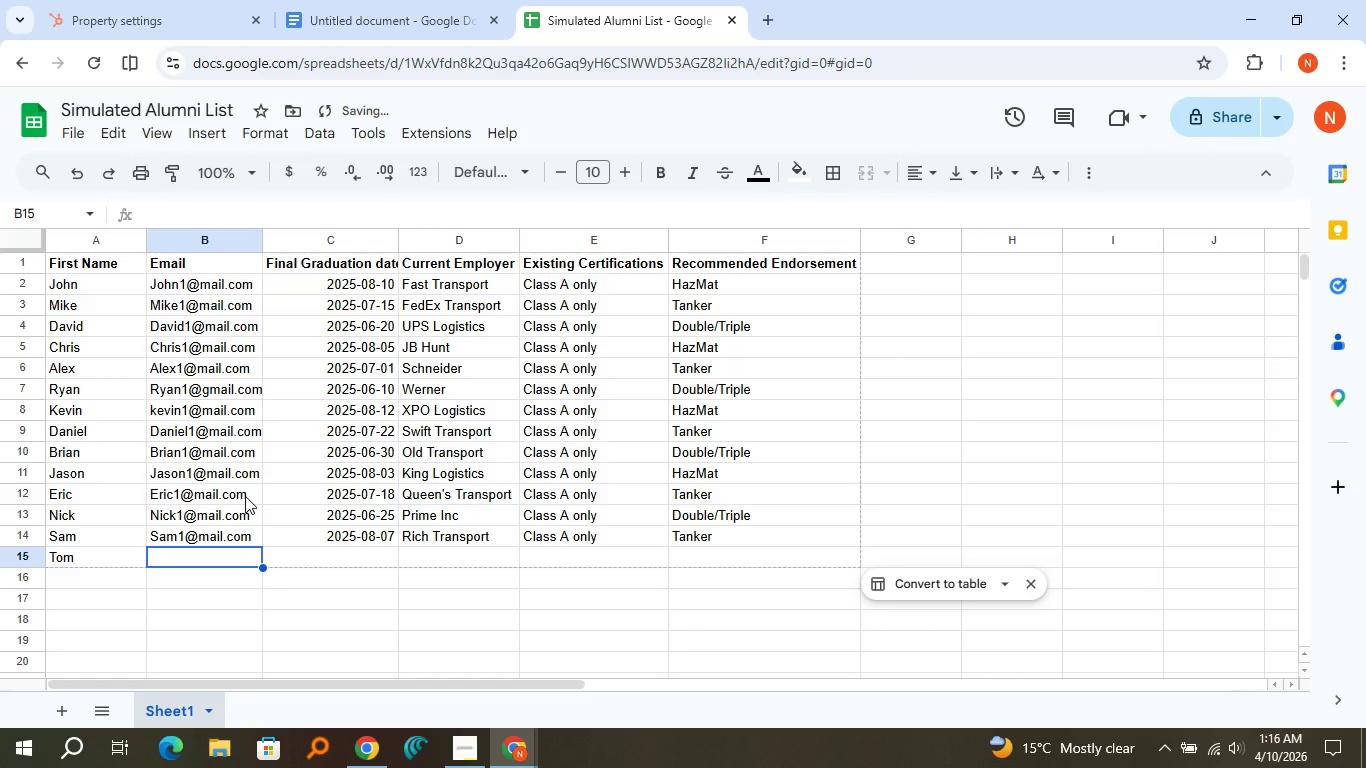 
type(Tom1@mail.com)
 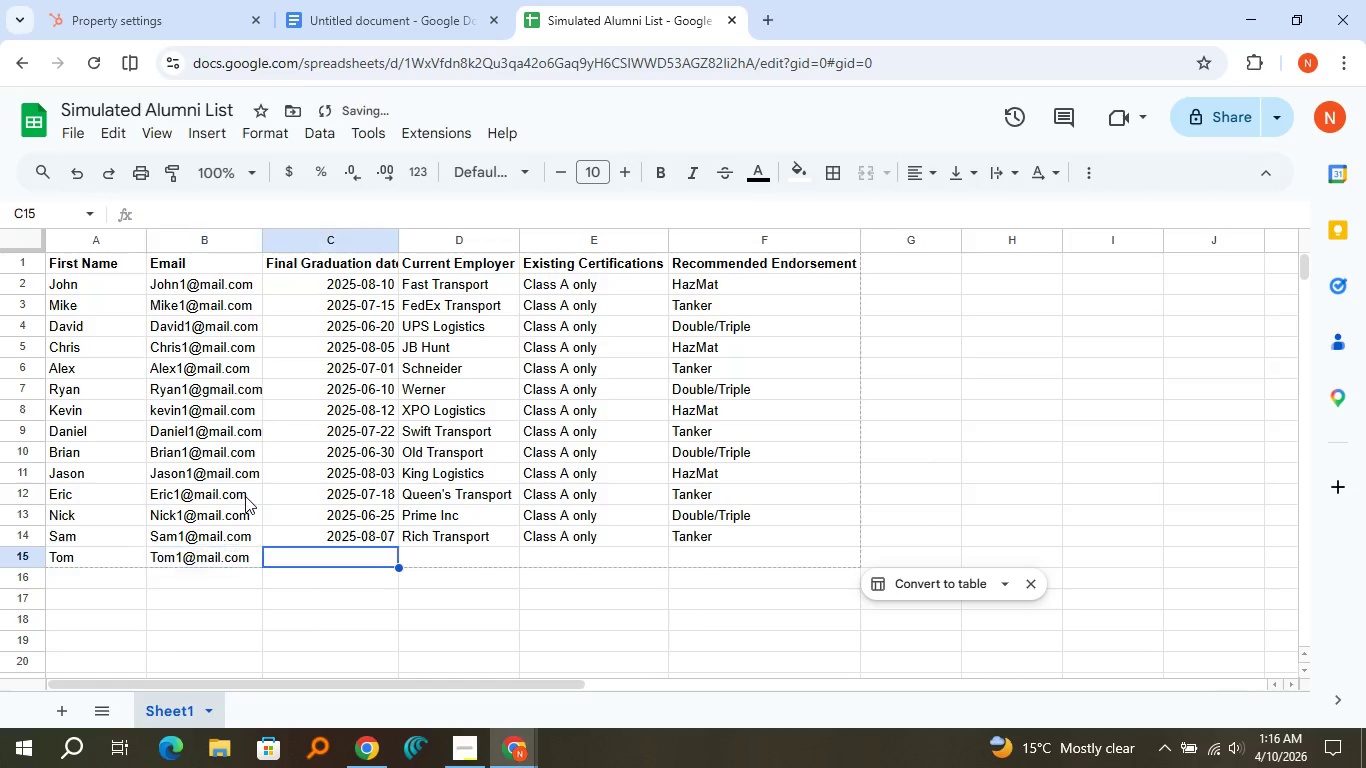 
key(ArrowRight)
 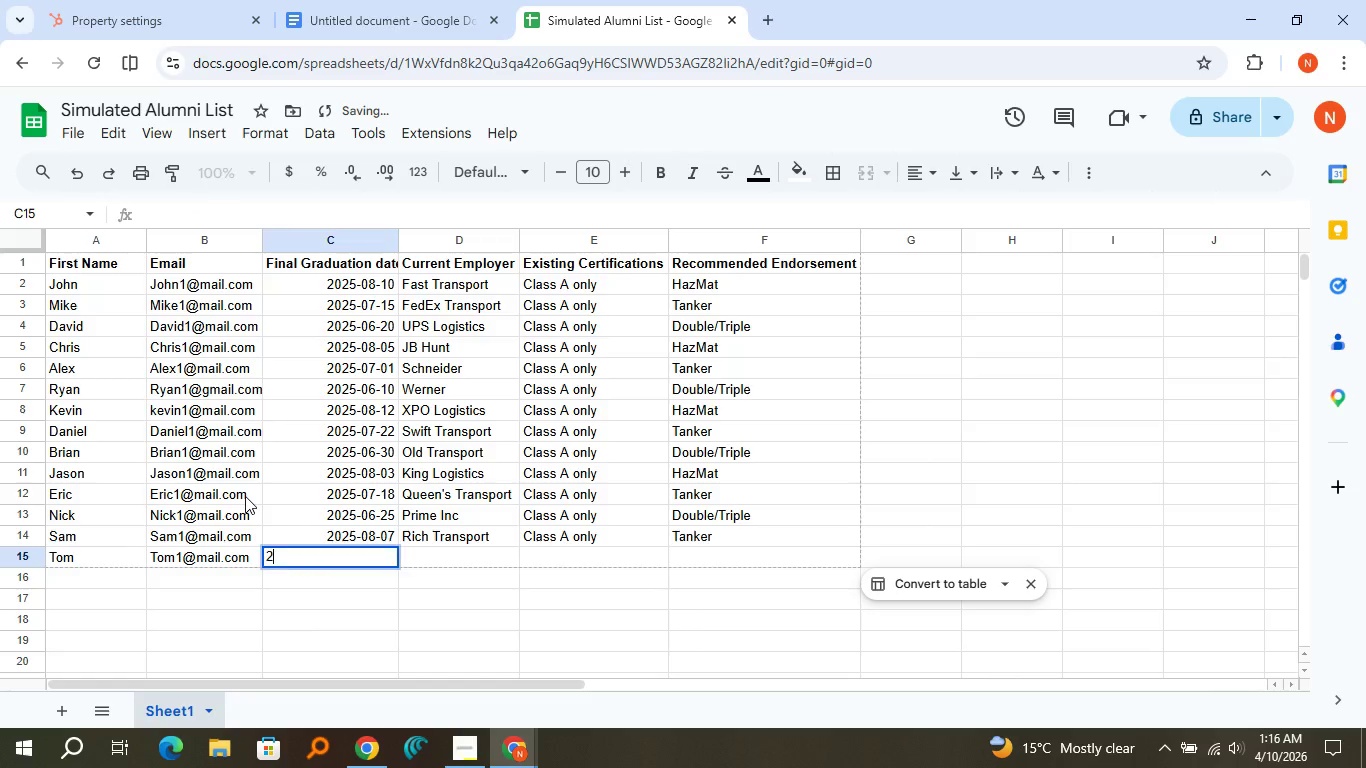 
type(2025-)
 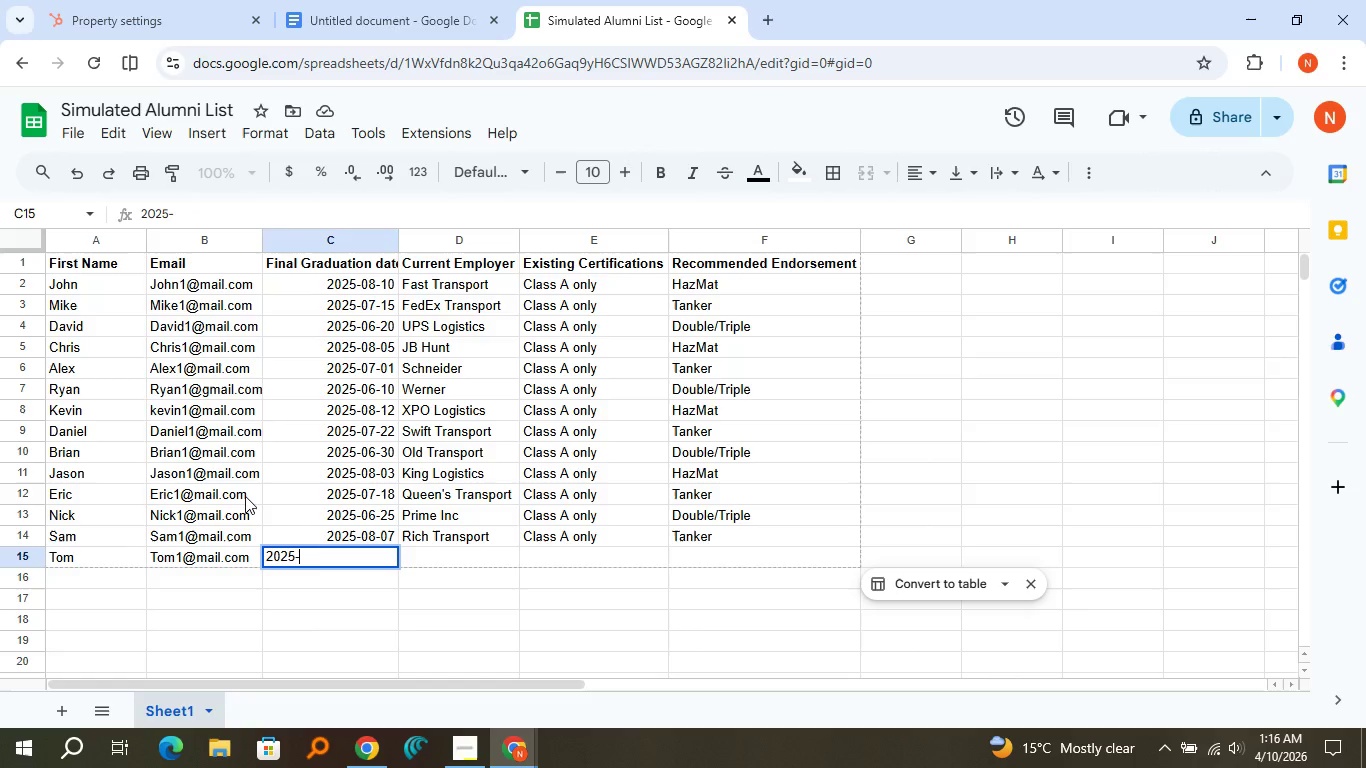 
wait(5.83)
 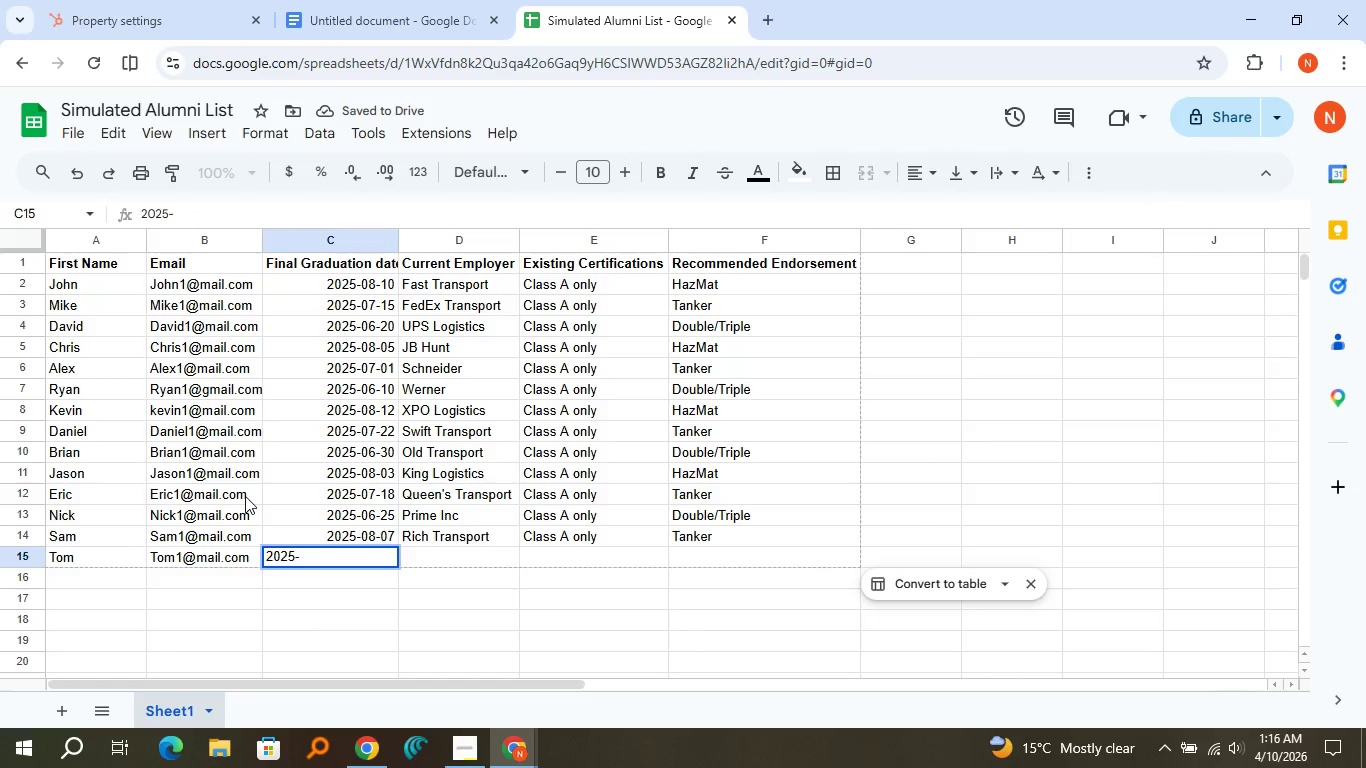 
type(07-10)
 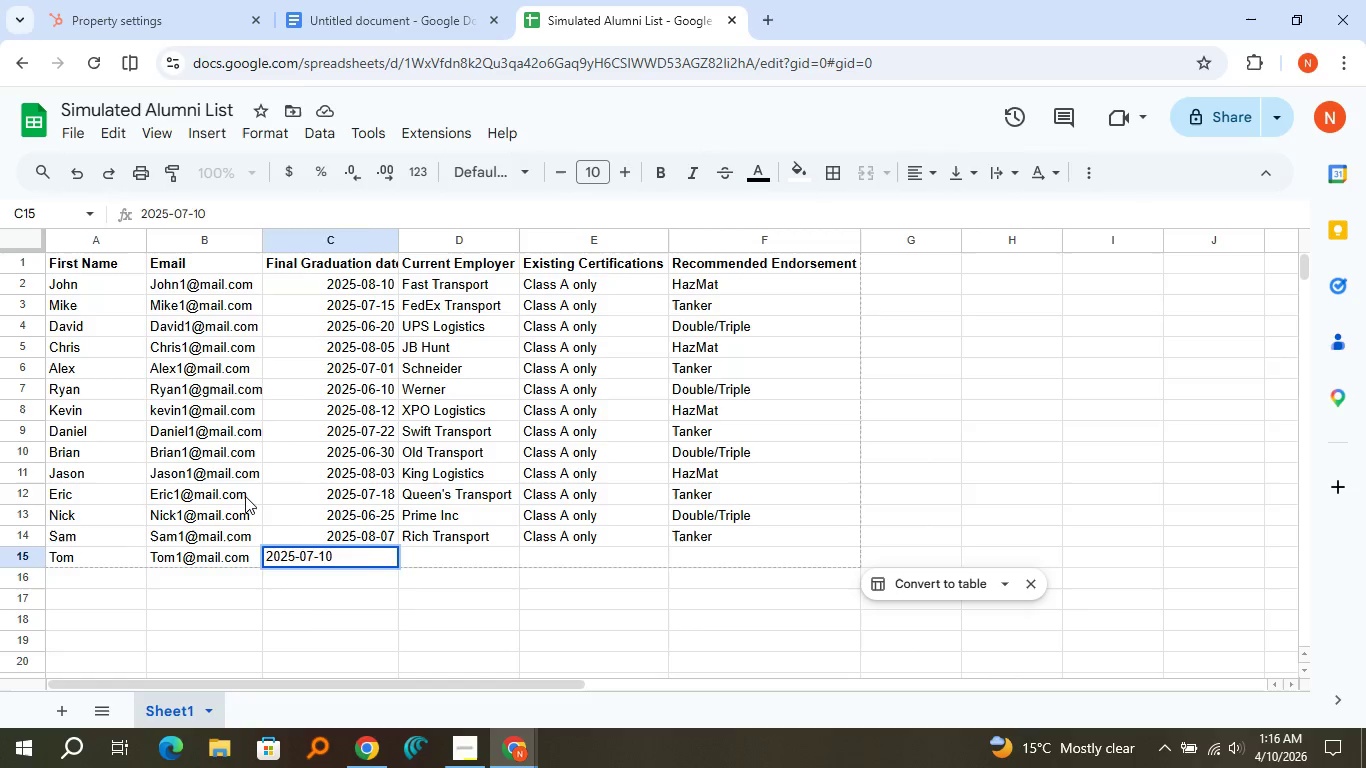 
key(ArrowRight)
 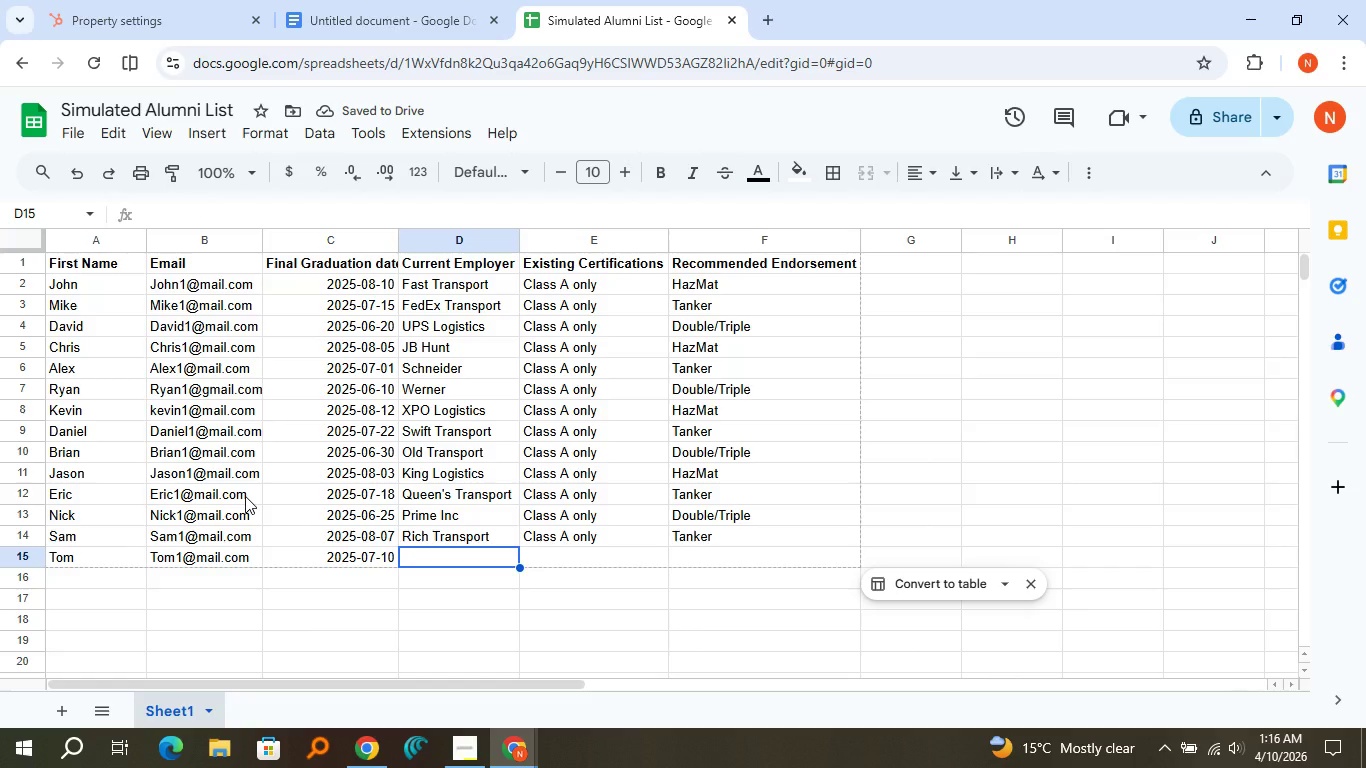 
type(USA Truck)
 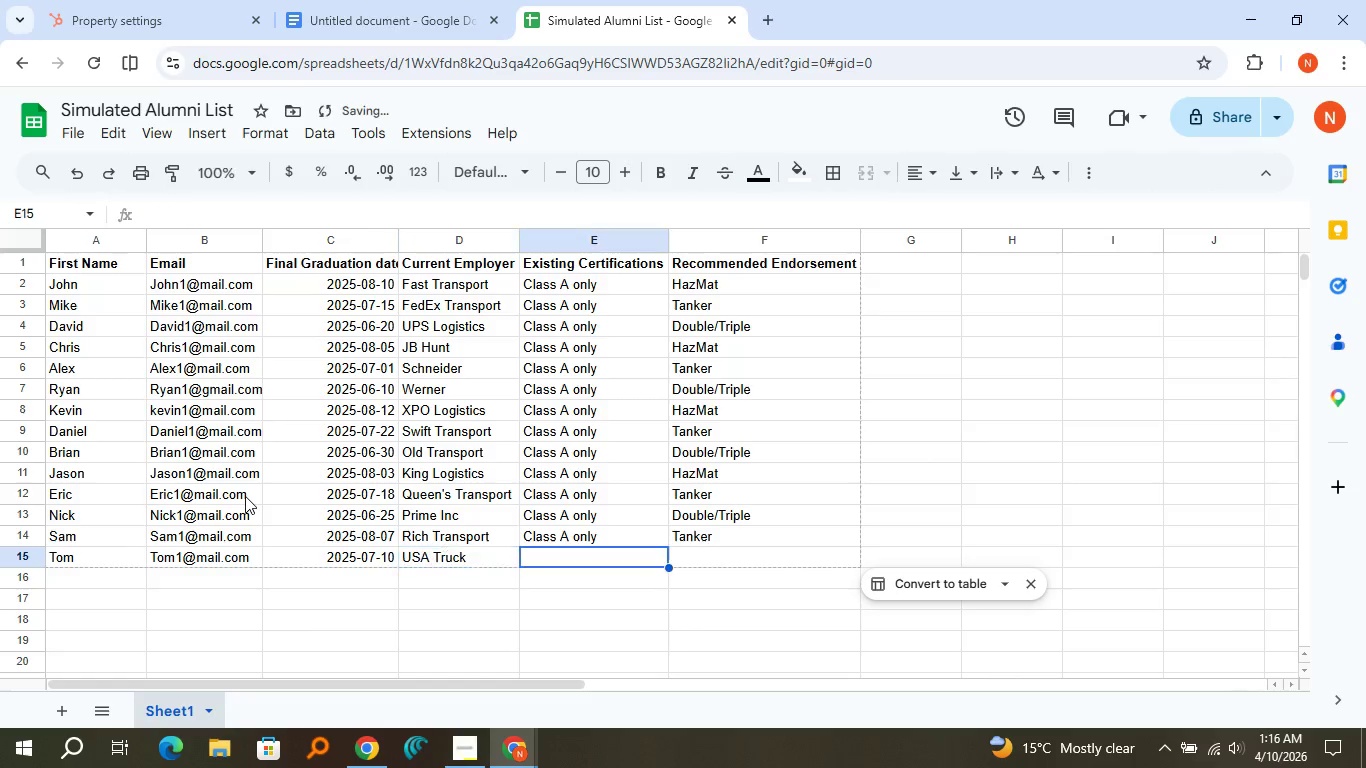 
key(ArrowRight)
 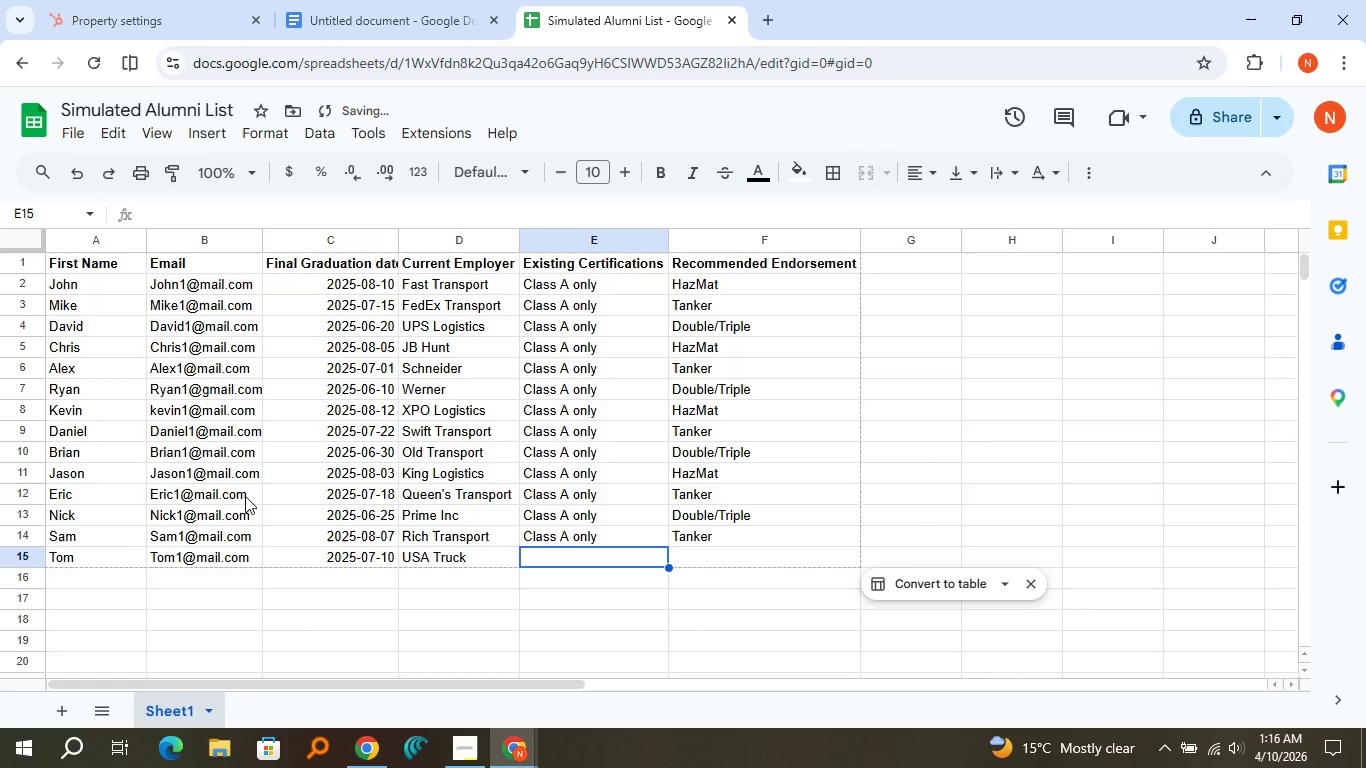 
key(Shift+C)
 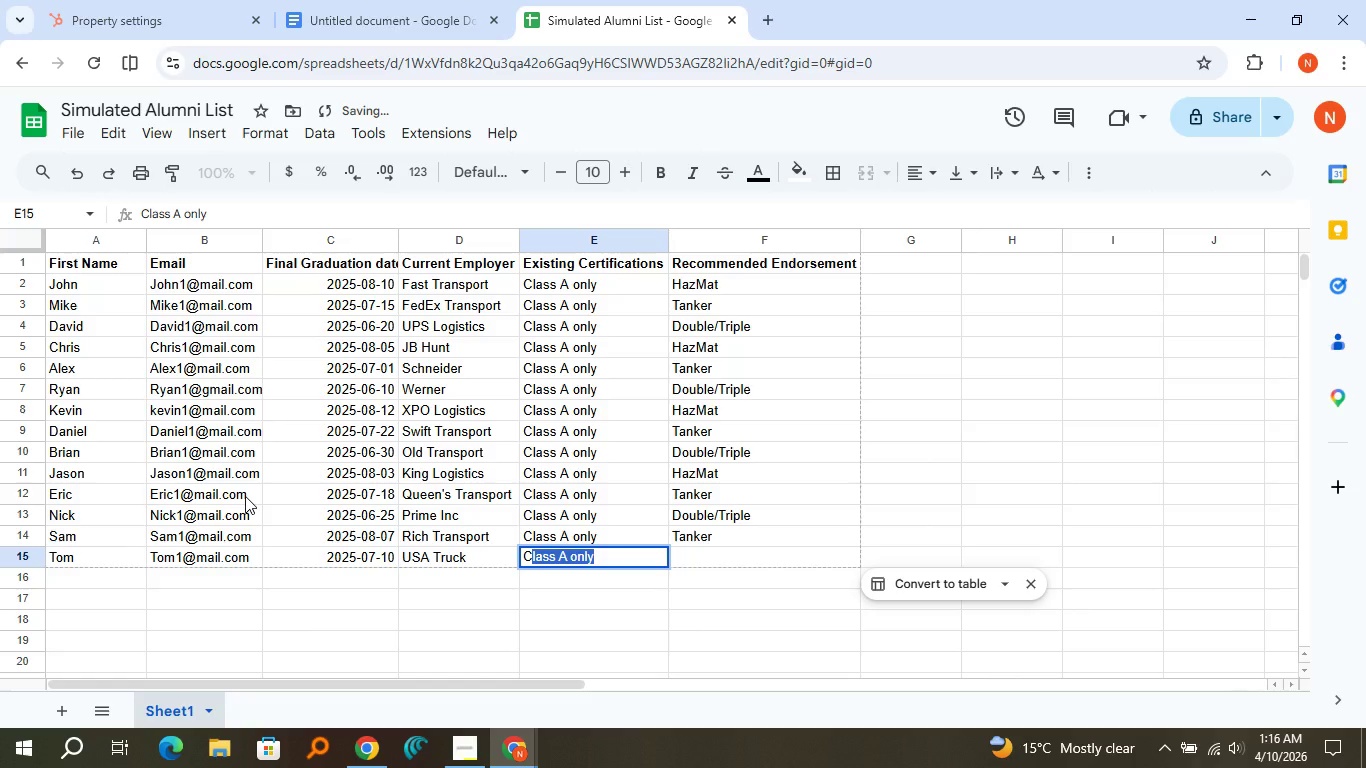 
key(ArrowRight)
 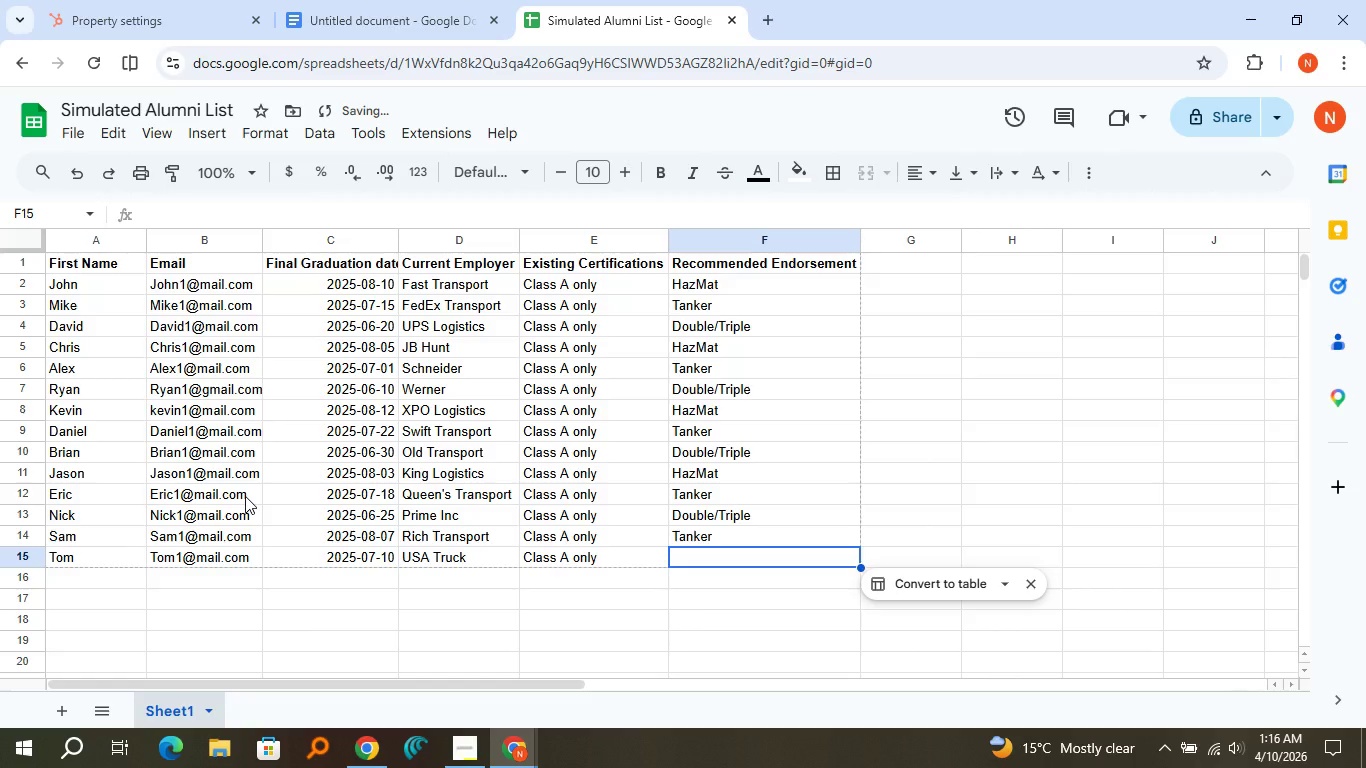 
hold_key(key=ShiftLeft, duration=1.51)
 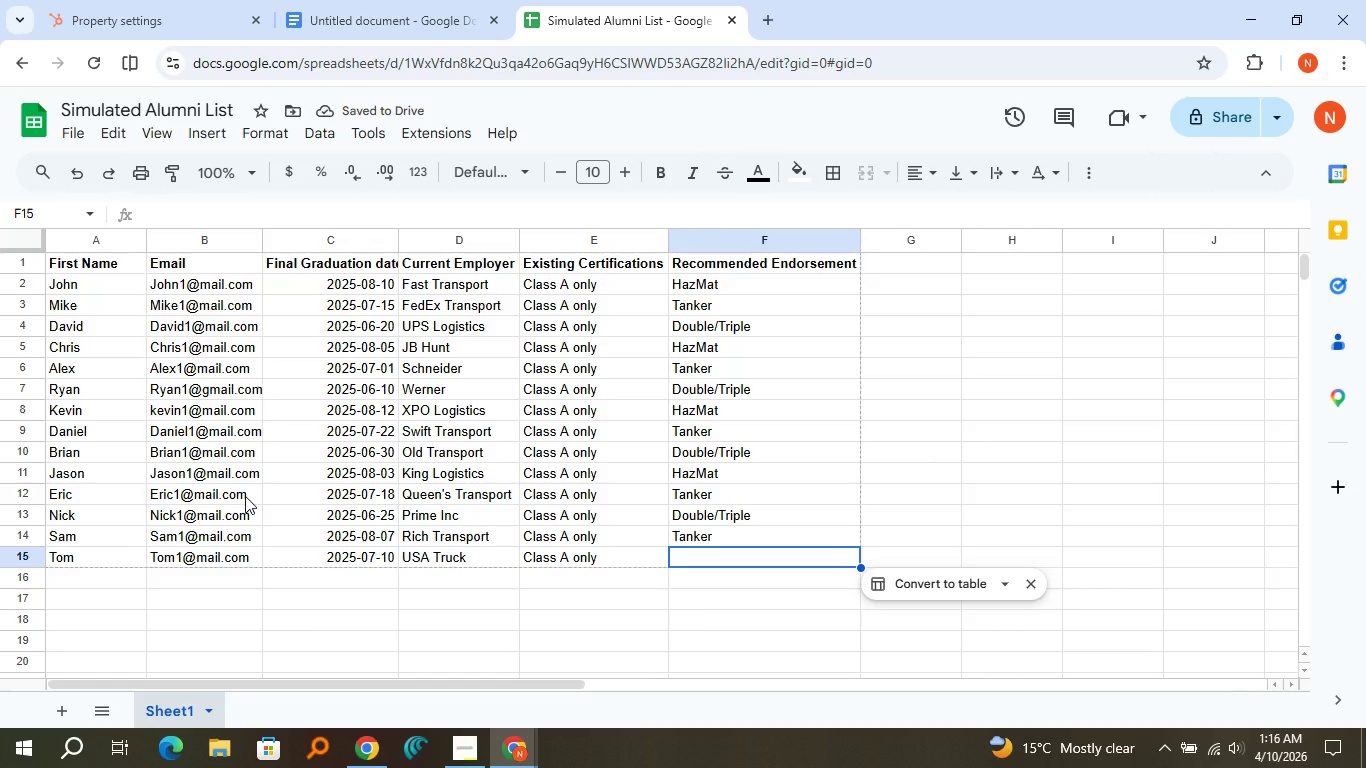 
hold_key(key=ShiftLeft, duration=1.5)
 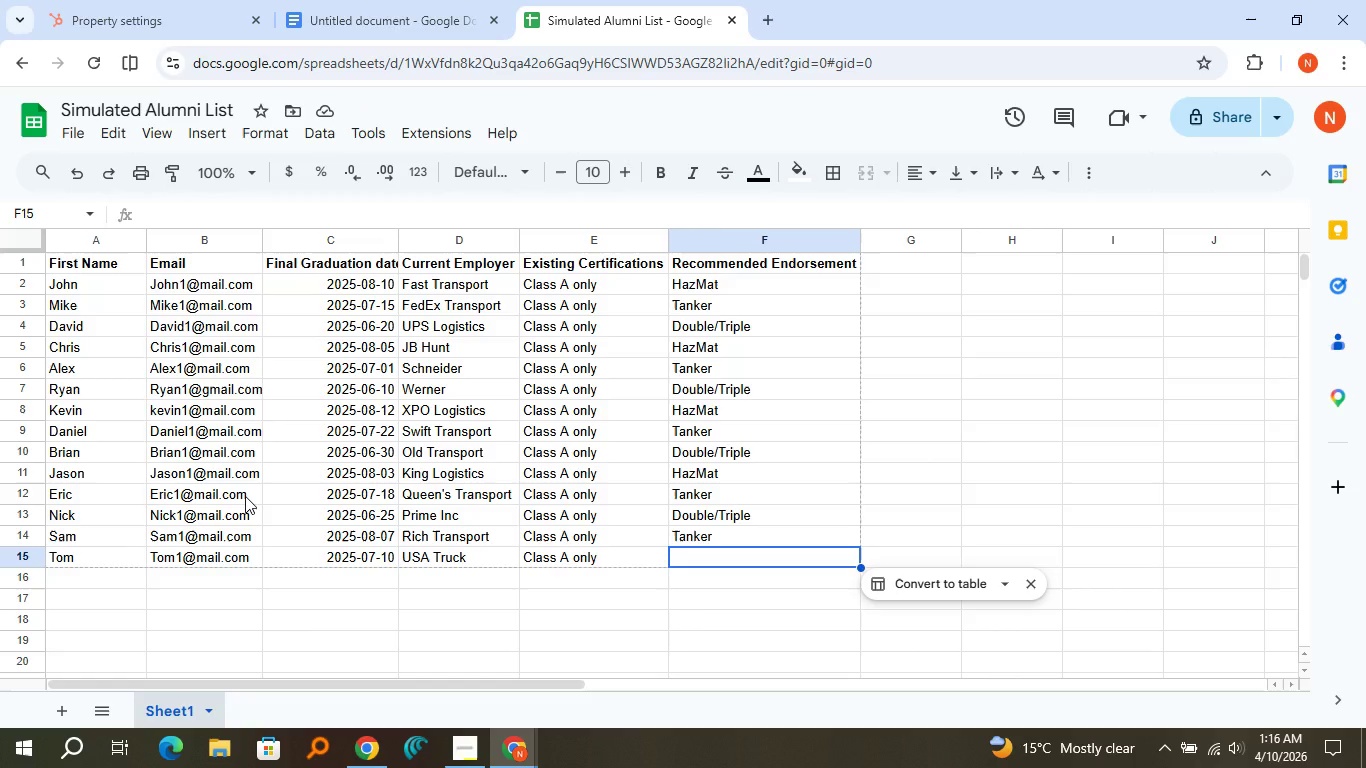 
hold_key(key=ShiftLeft, duration=1.52)
 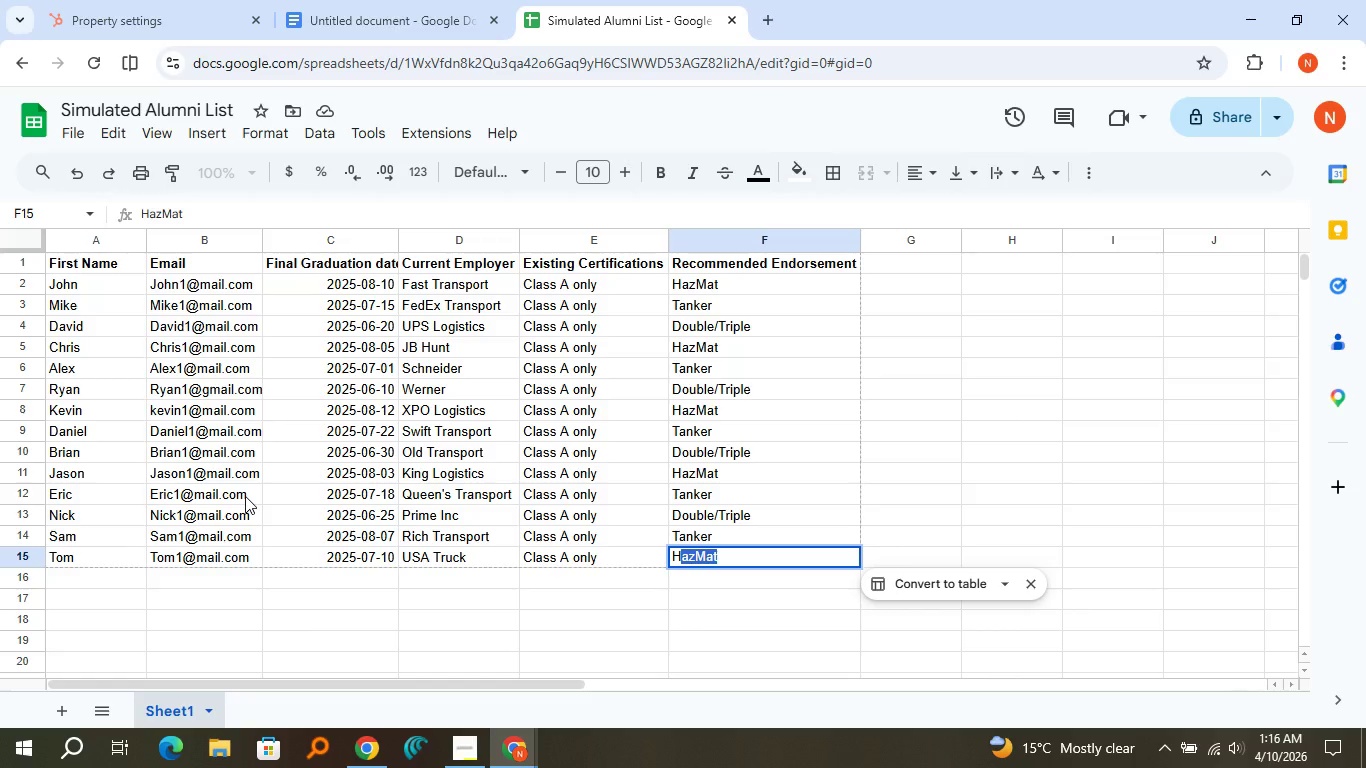 
key(Shift+H)
 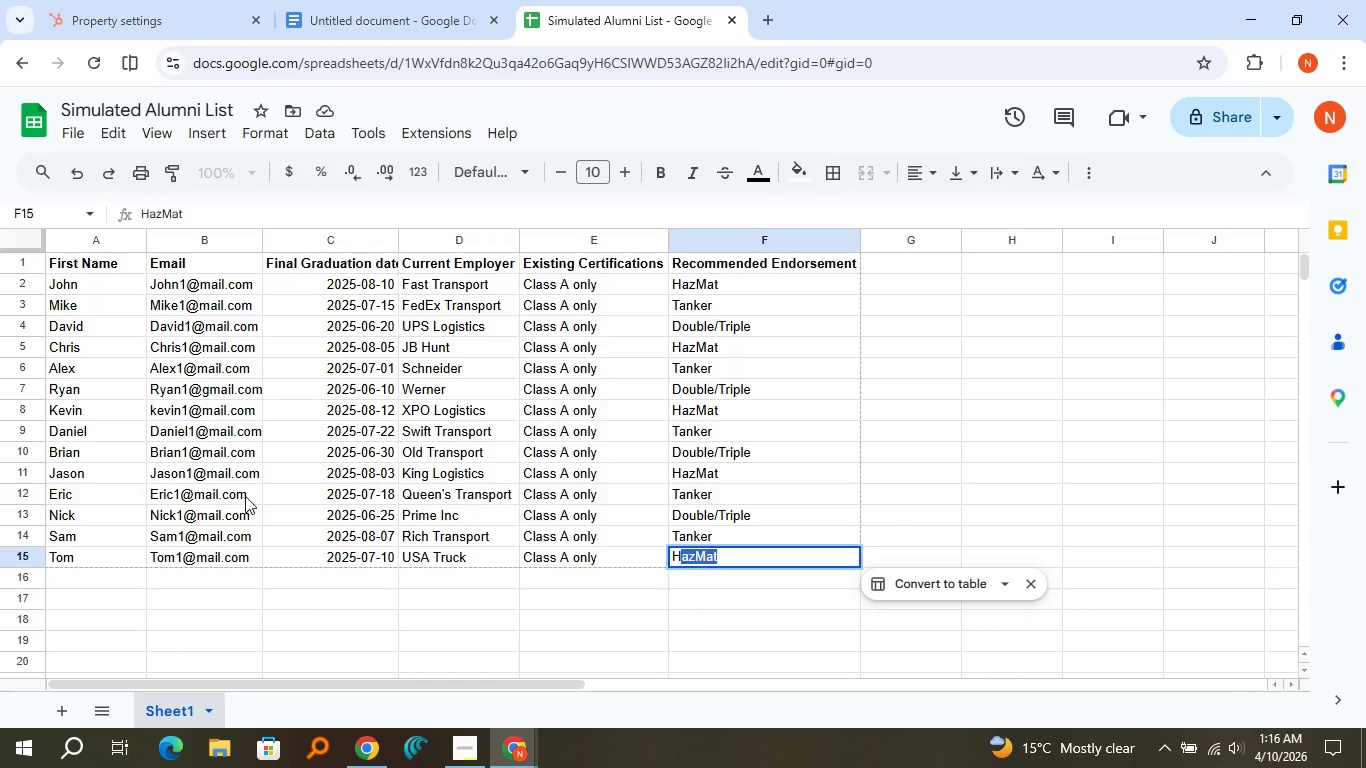 
key(ArrowDown)
 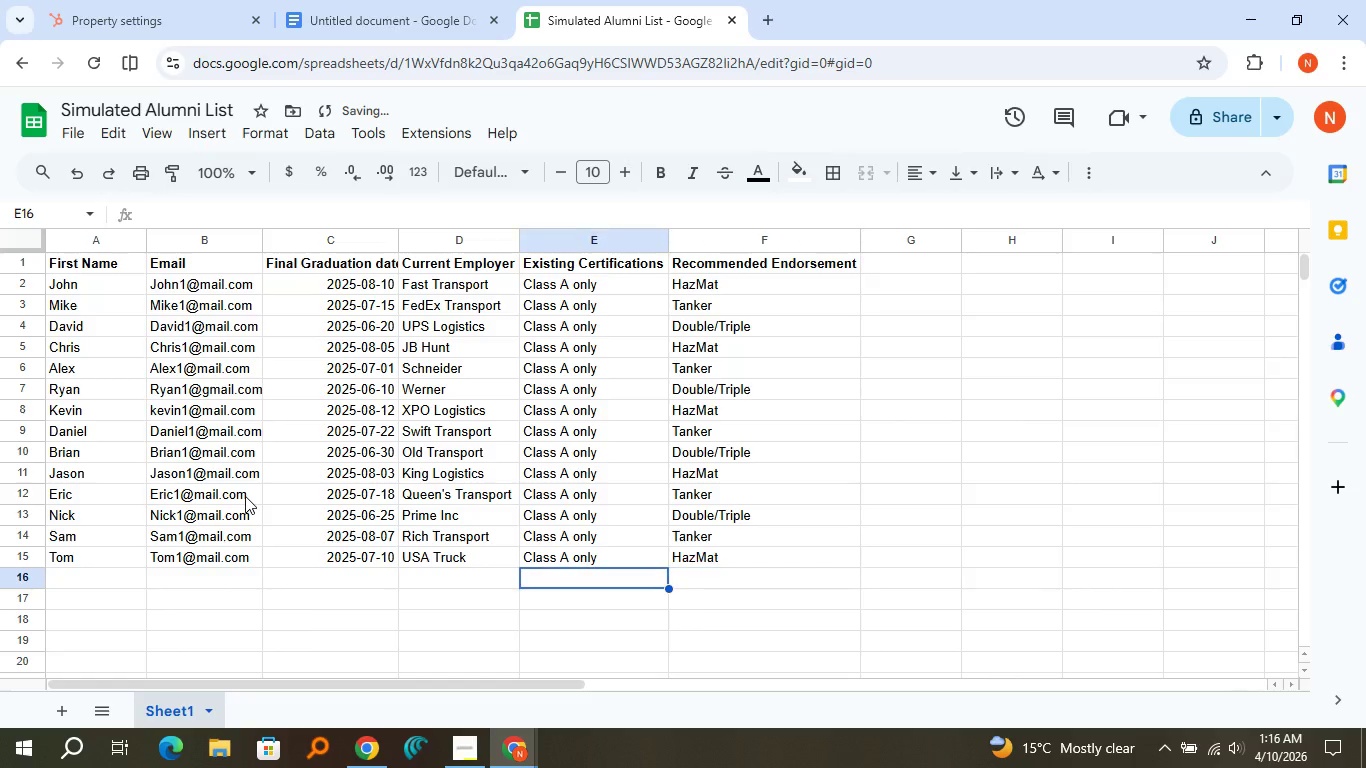 
key(ArrowLeft)
 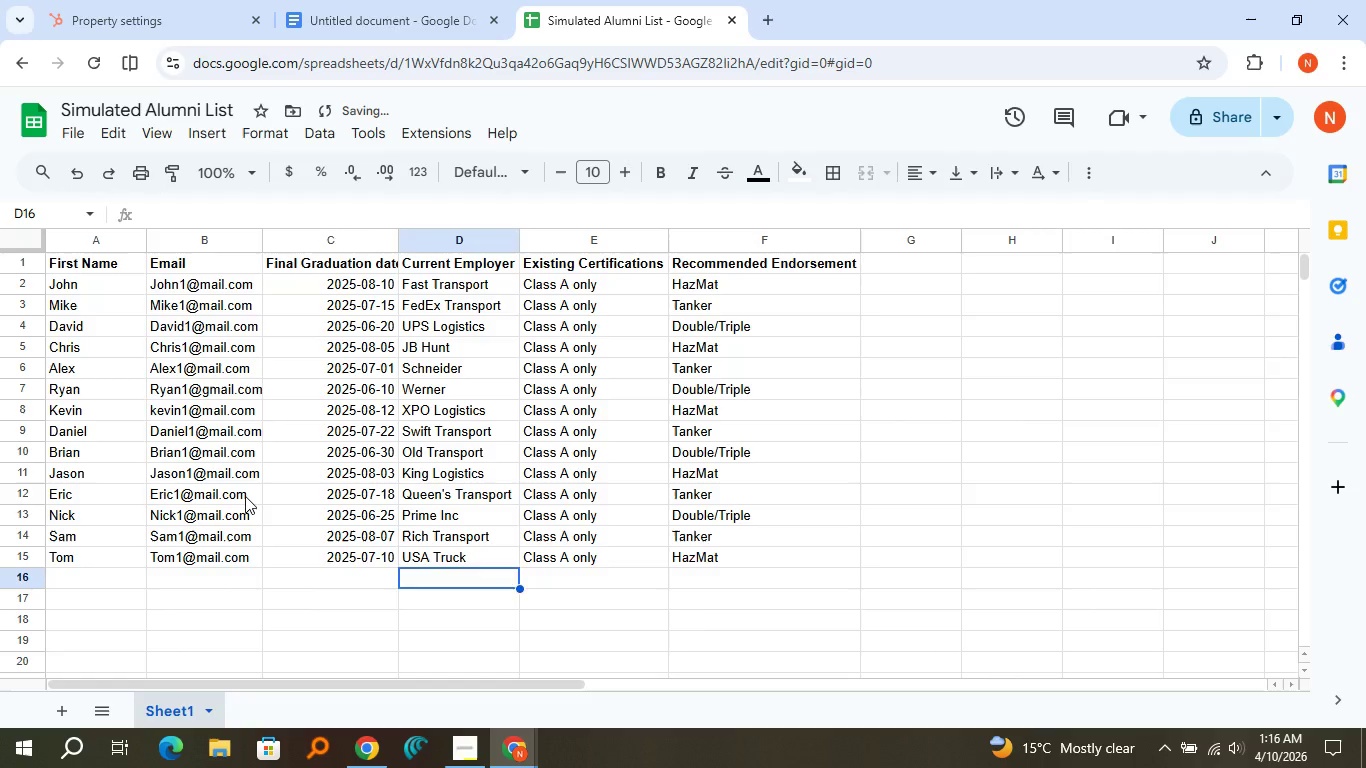 
key(ArrowLeft)
 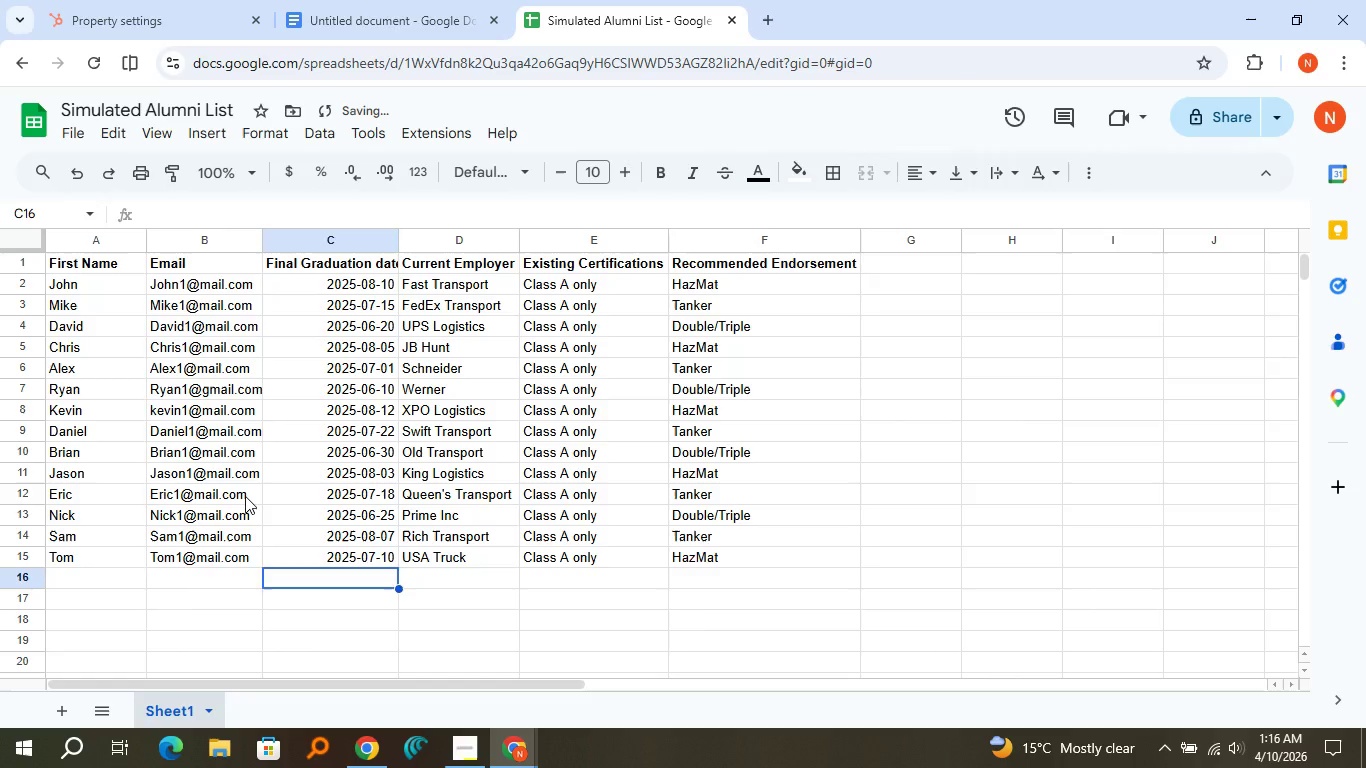 
key(ArrowLeft)
 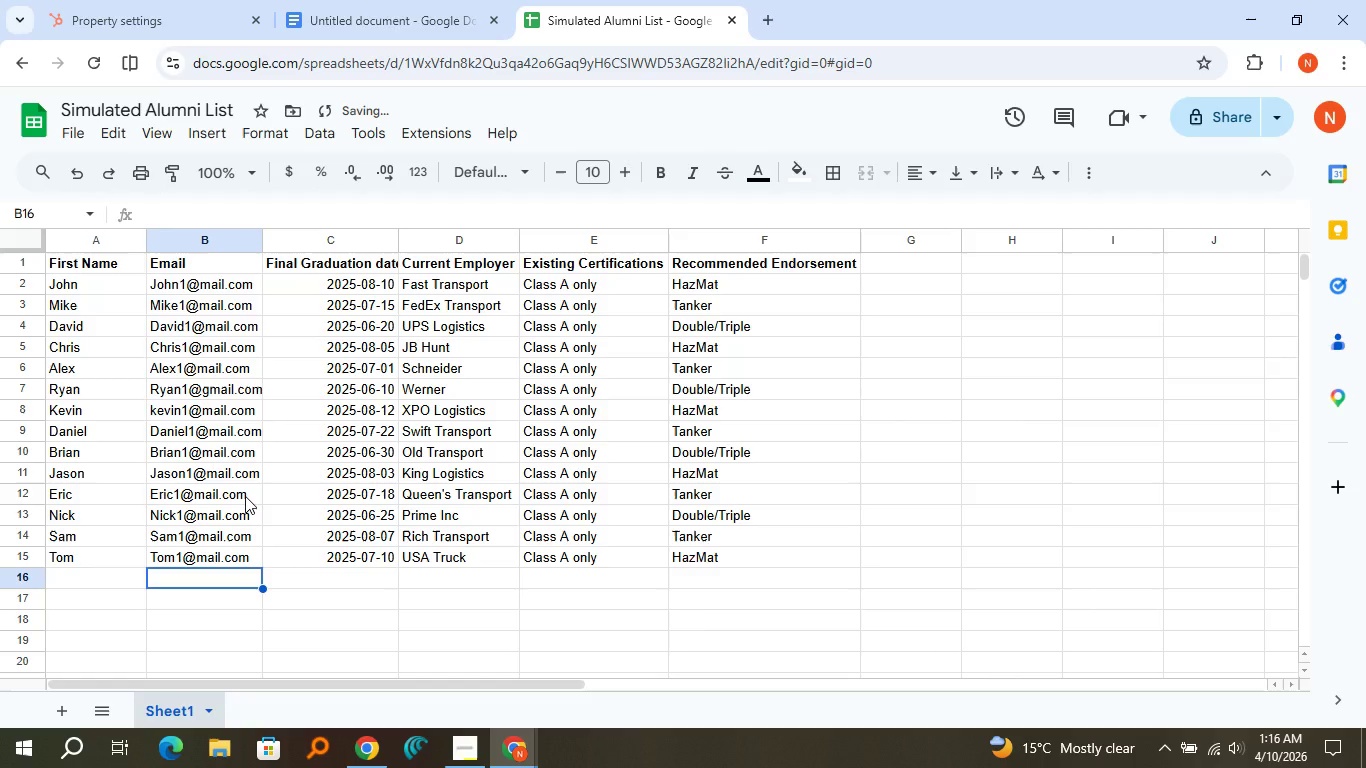 
key(ArrowLeft)
 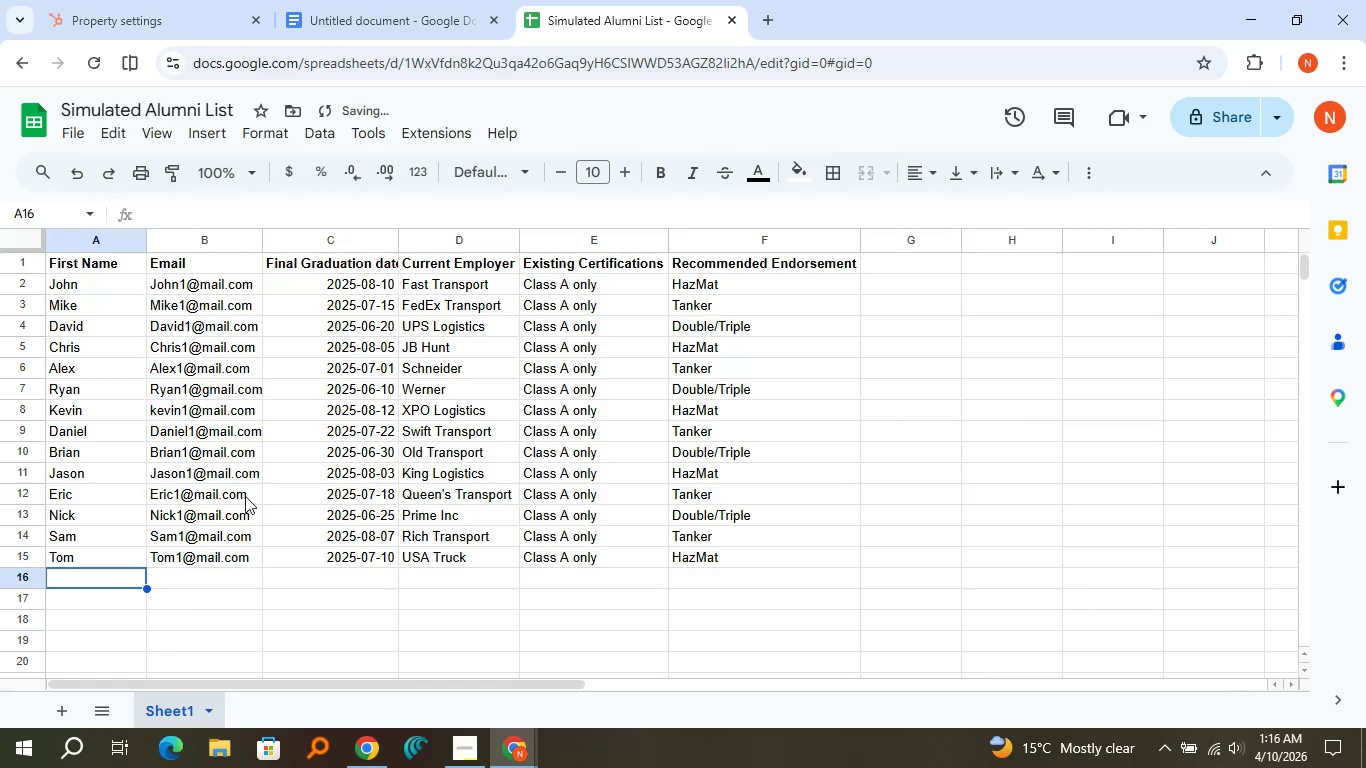 
key(ArrowLeft)
 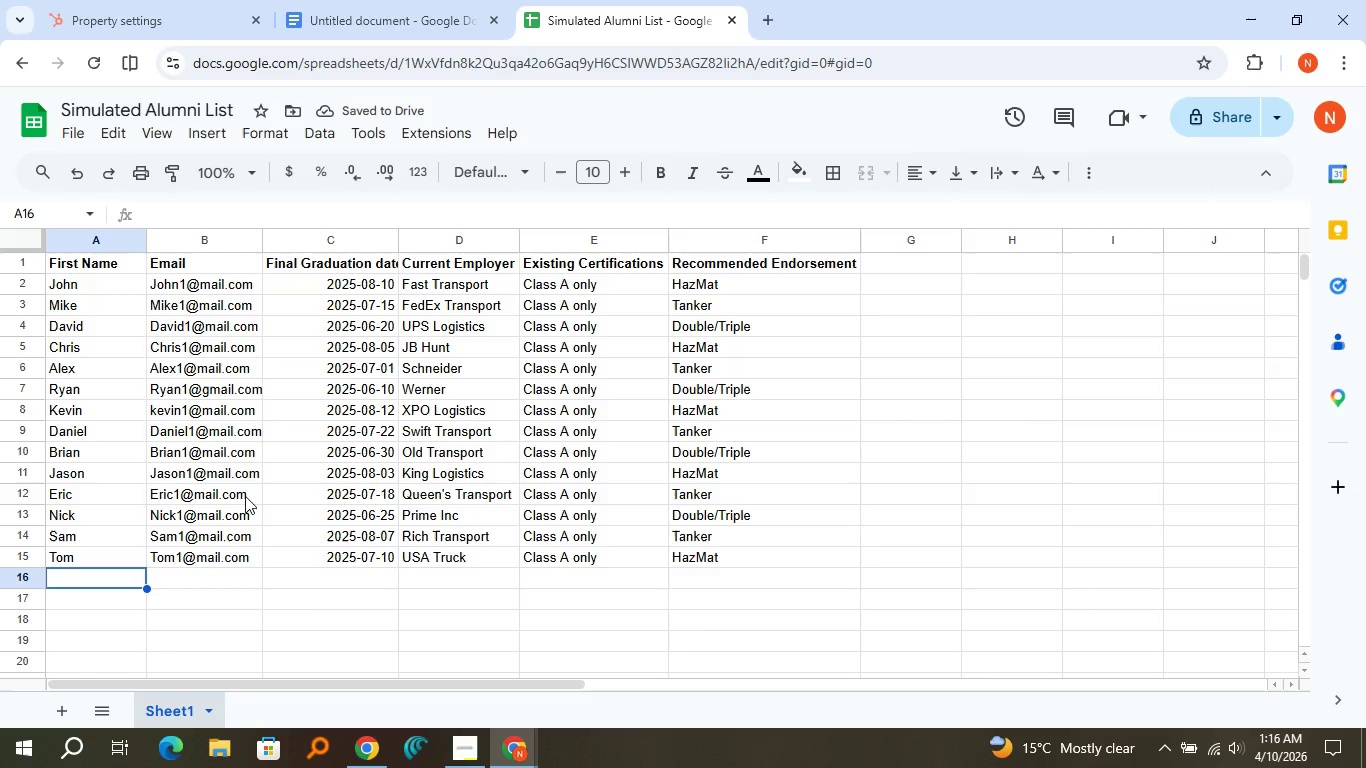 
type(Luke)
 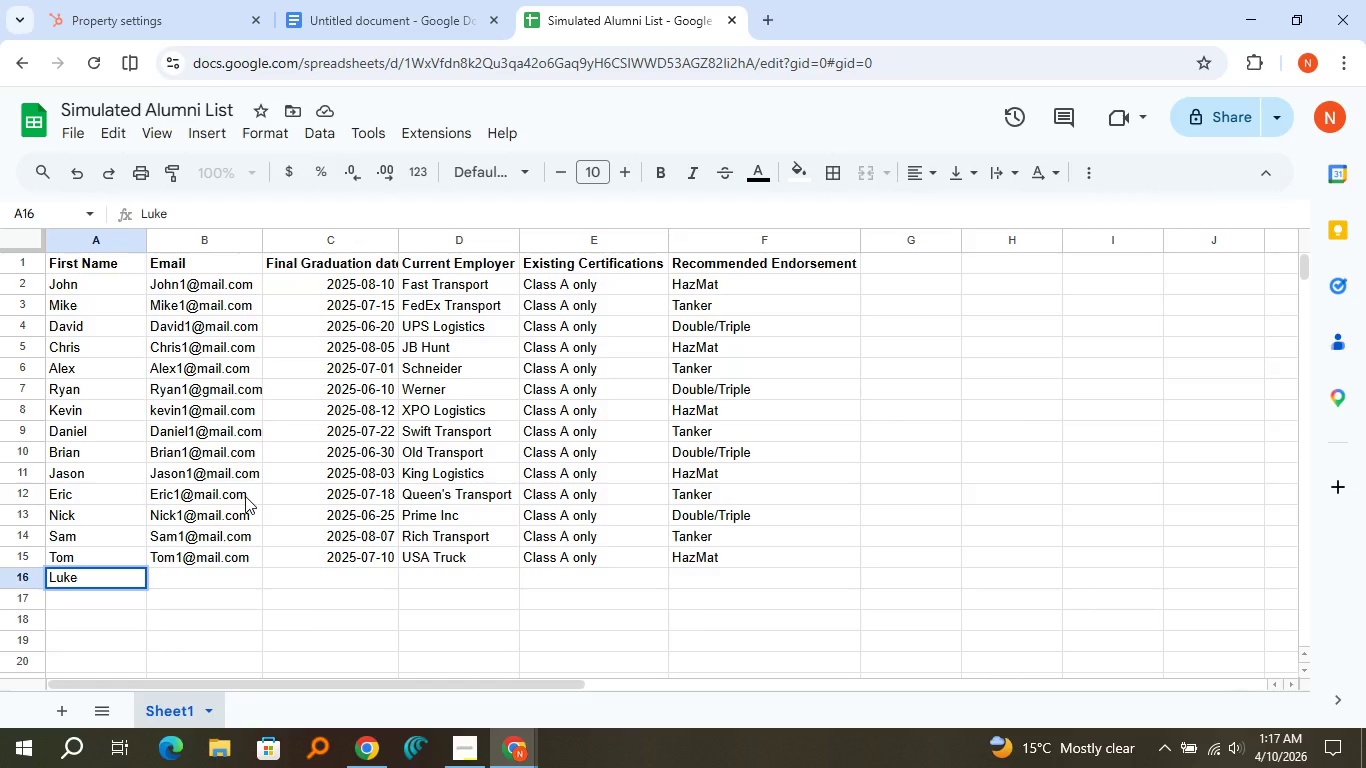 
key(ArrowRight)
 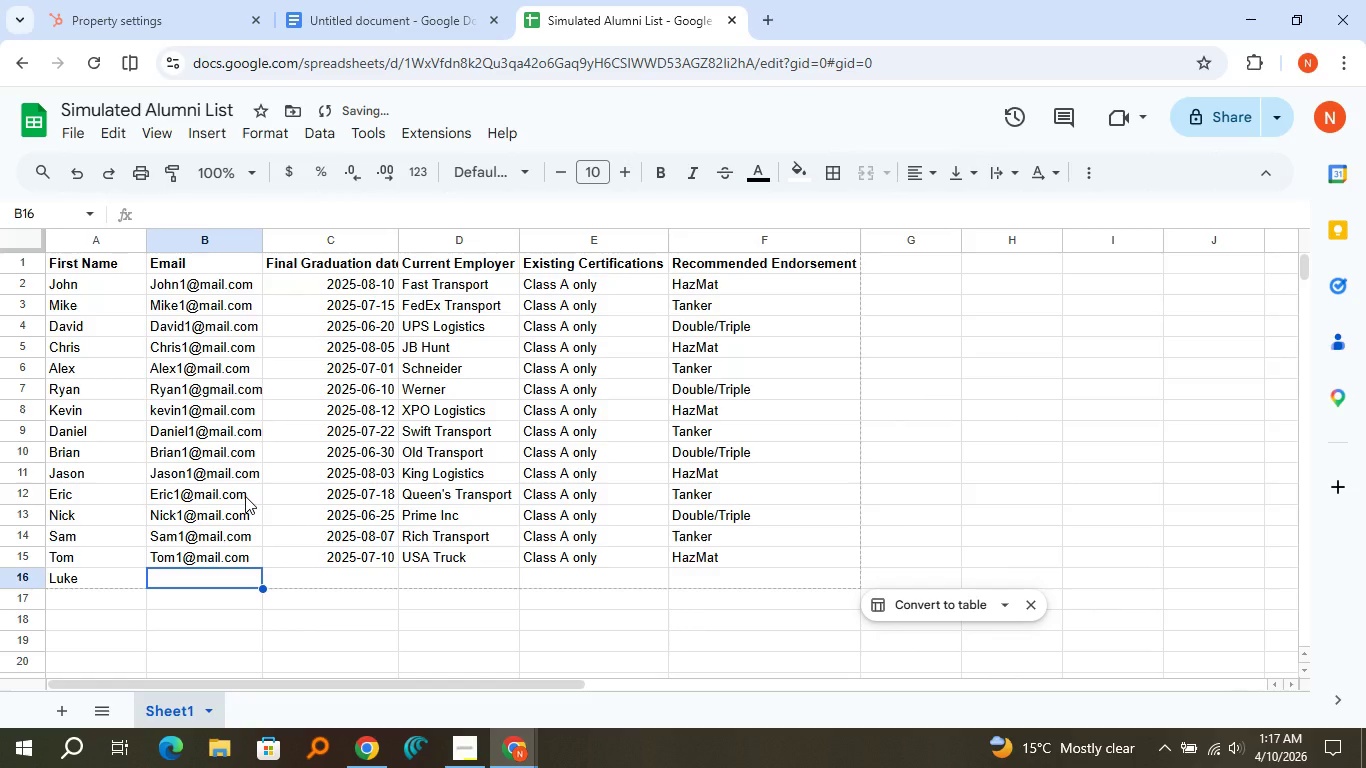 
type(Lukw1)
key(Backspace)
key(Backspace)
type(e1@mail.com)
 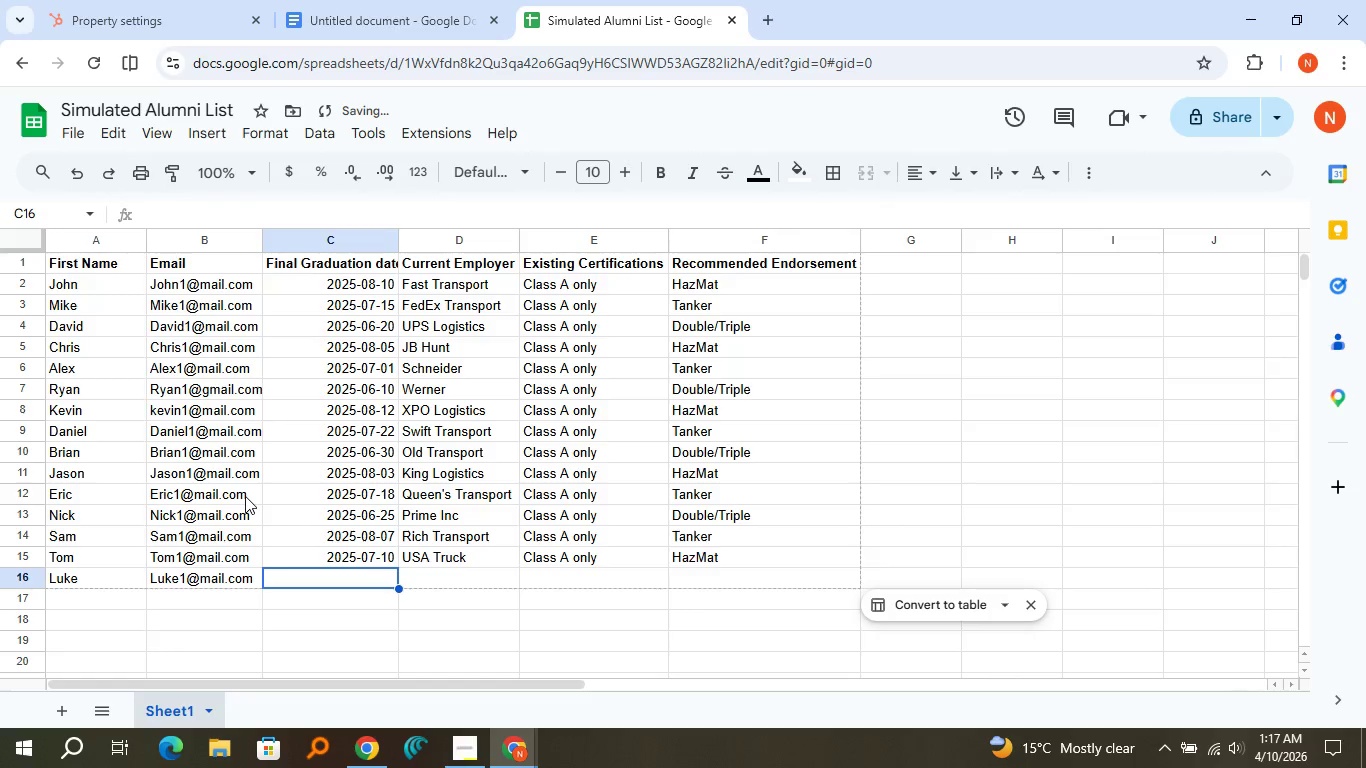 
 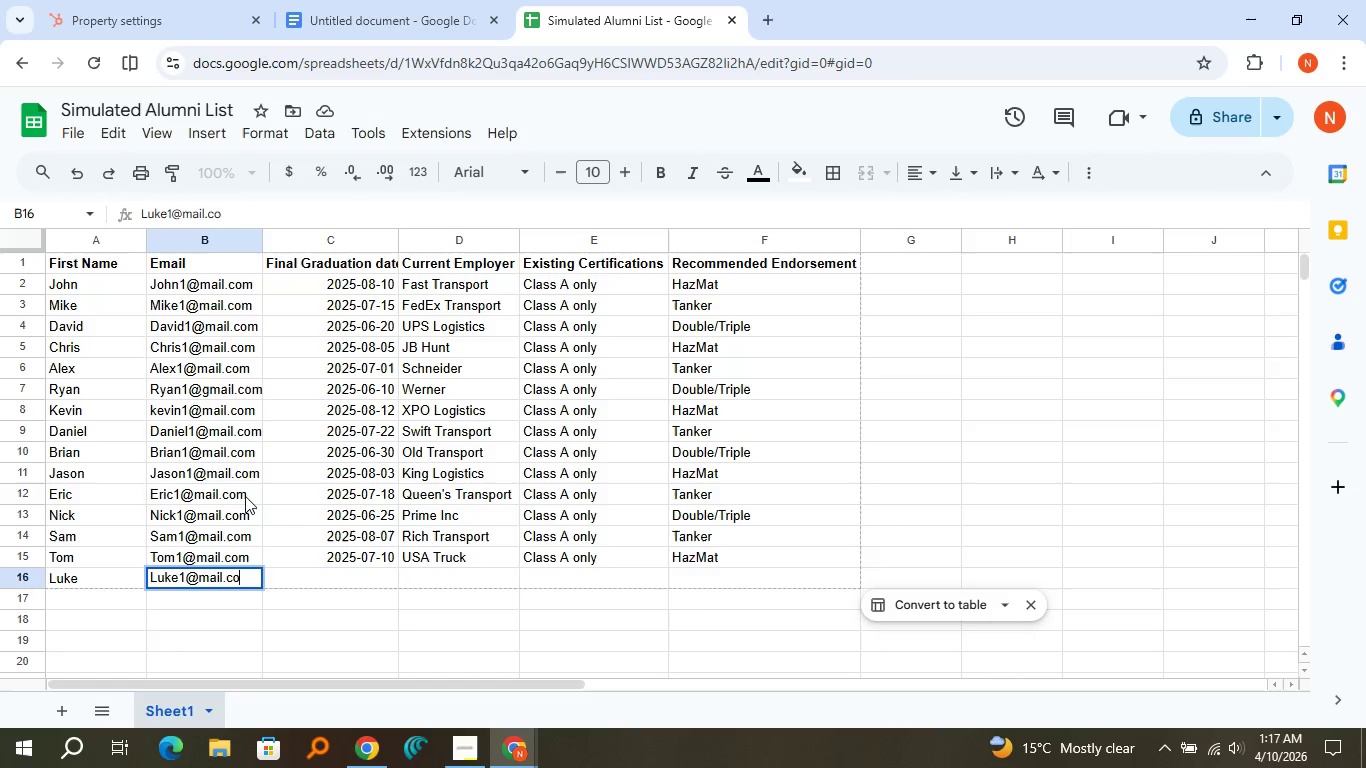 
key(ArrowRight)
 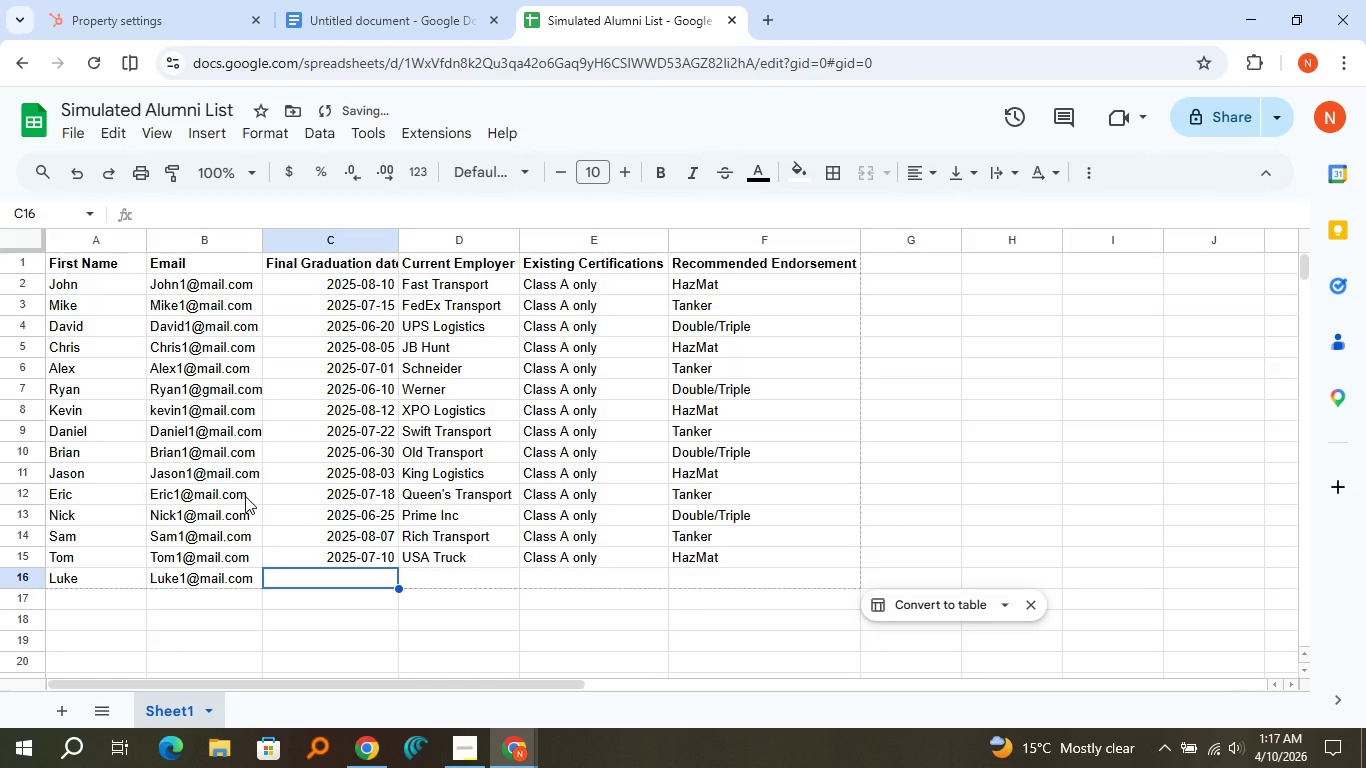 
type(2025-06-15)
 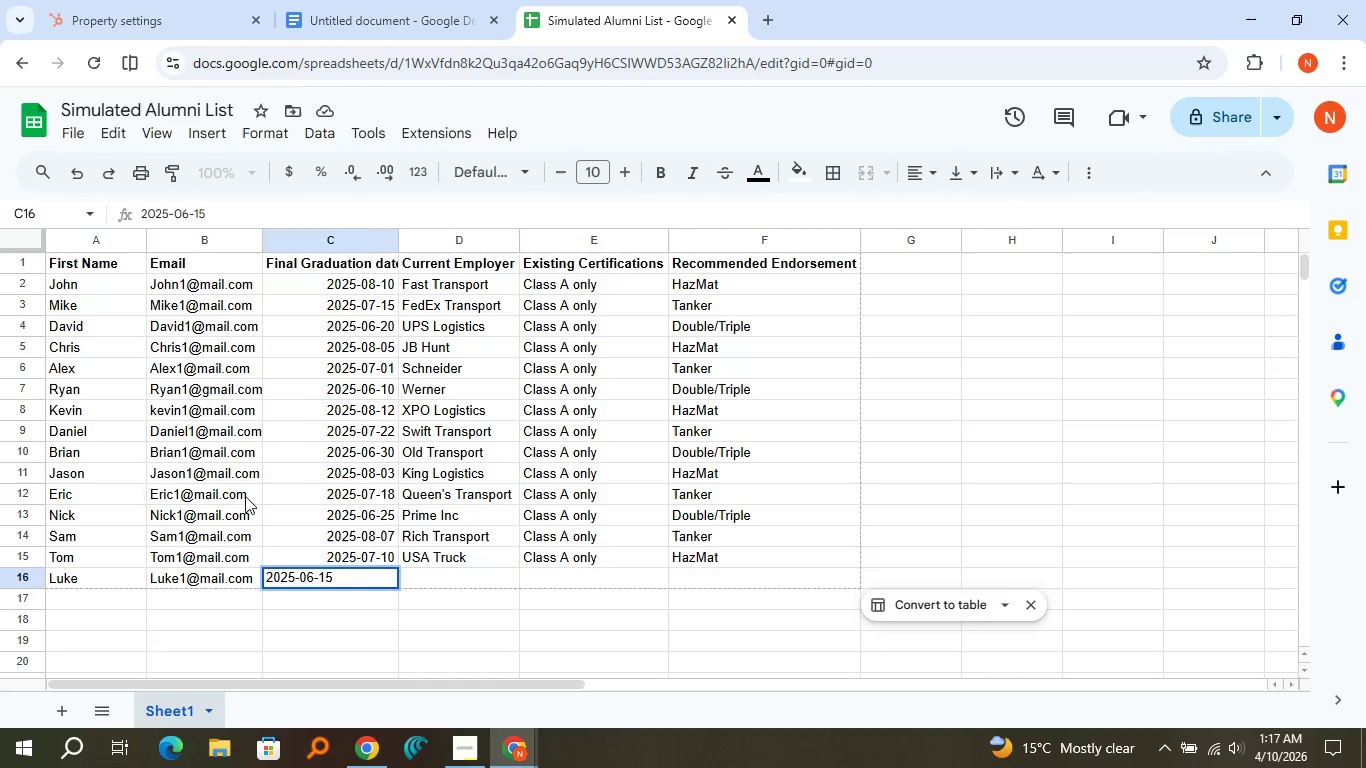 
key(ArrowRight)
 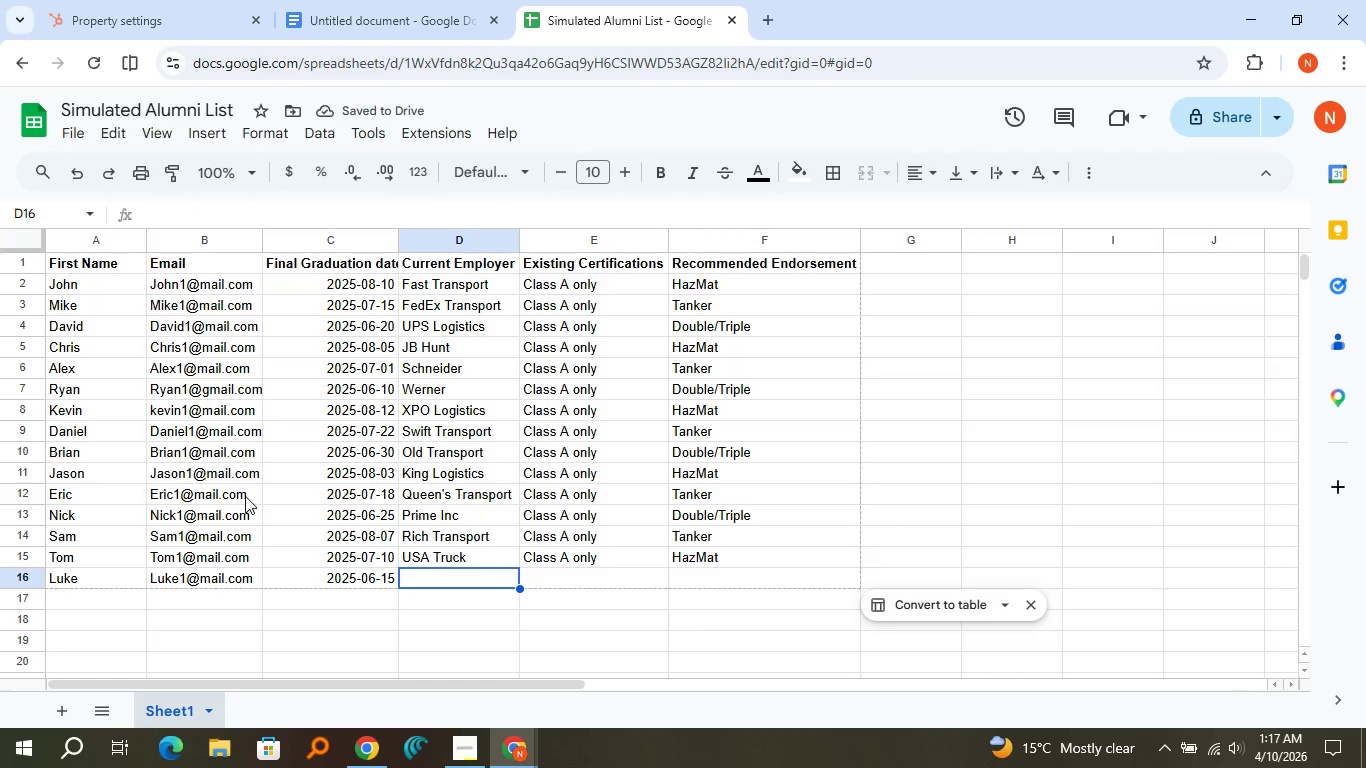 
type(Cruise Transport)
 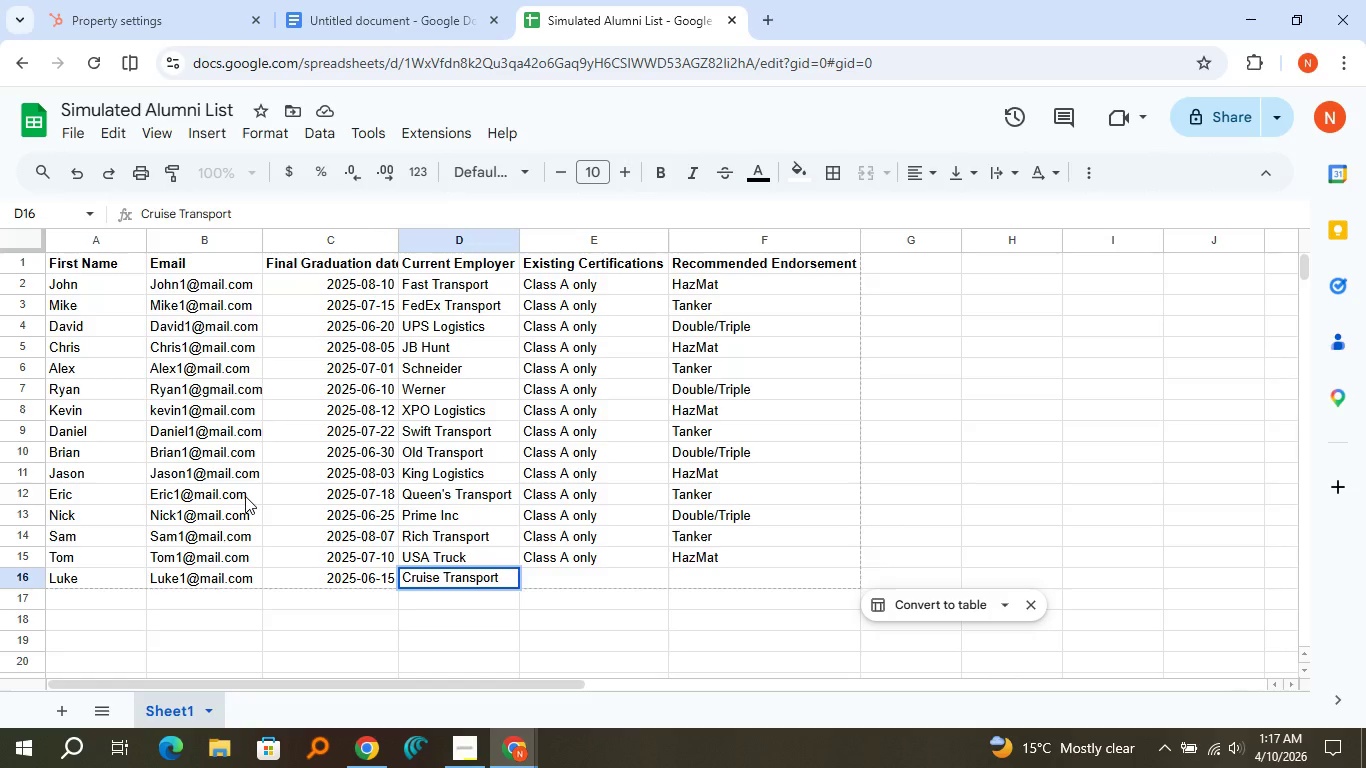 
key(ArrowRight)
 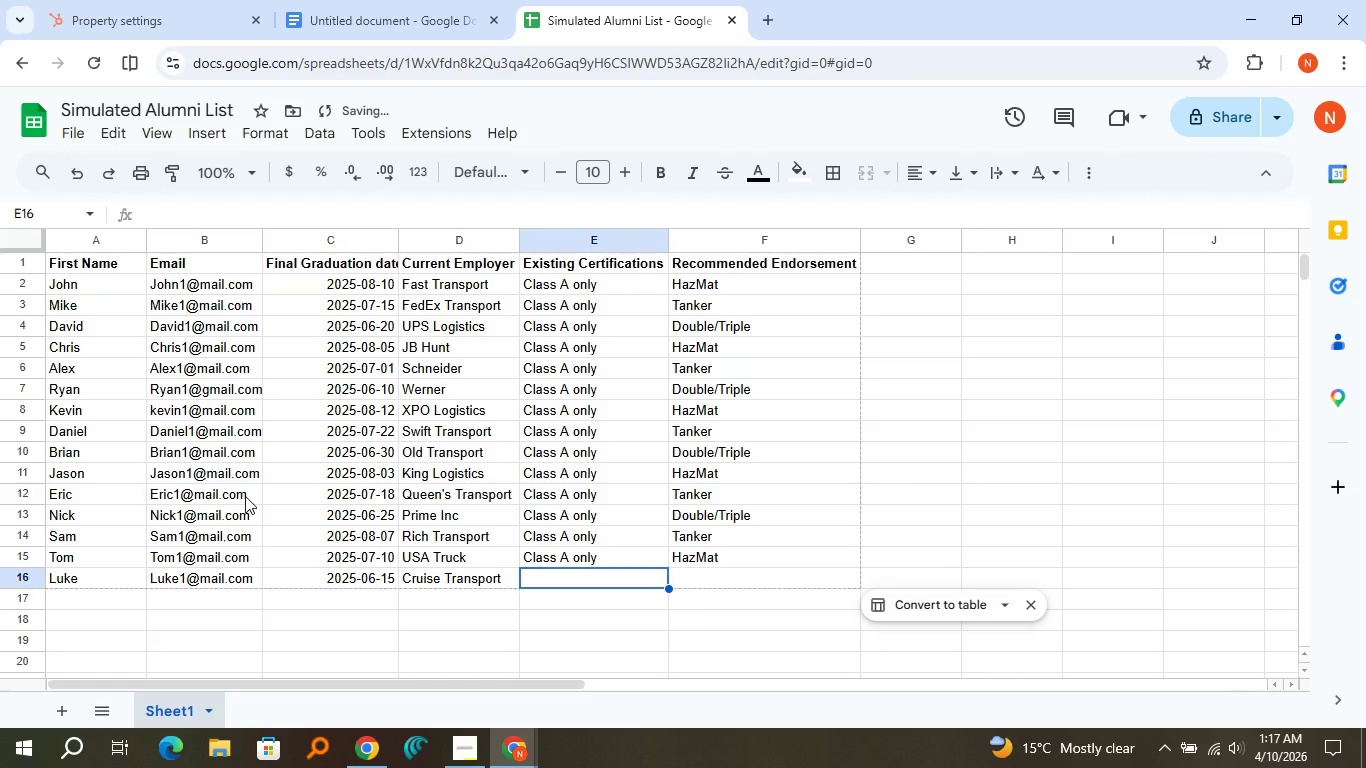 
key(Control+C)
 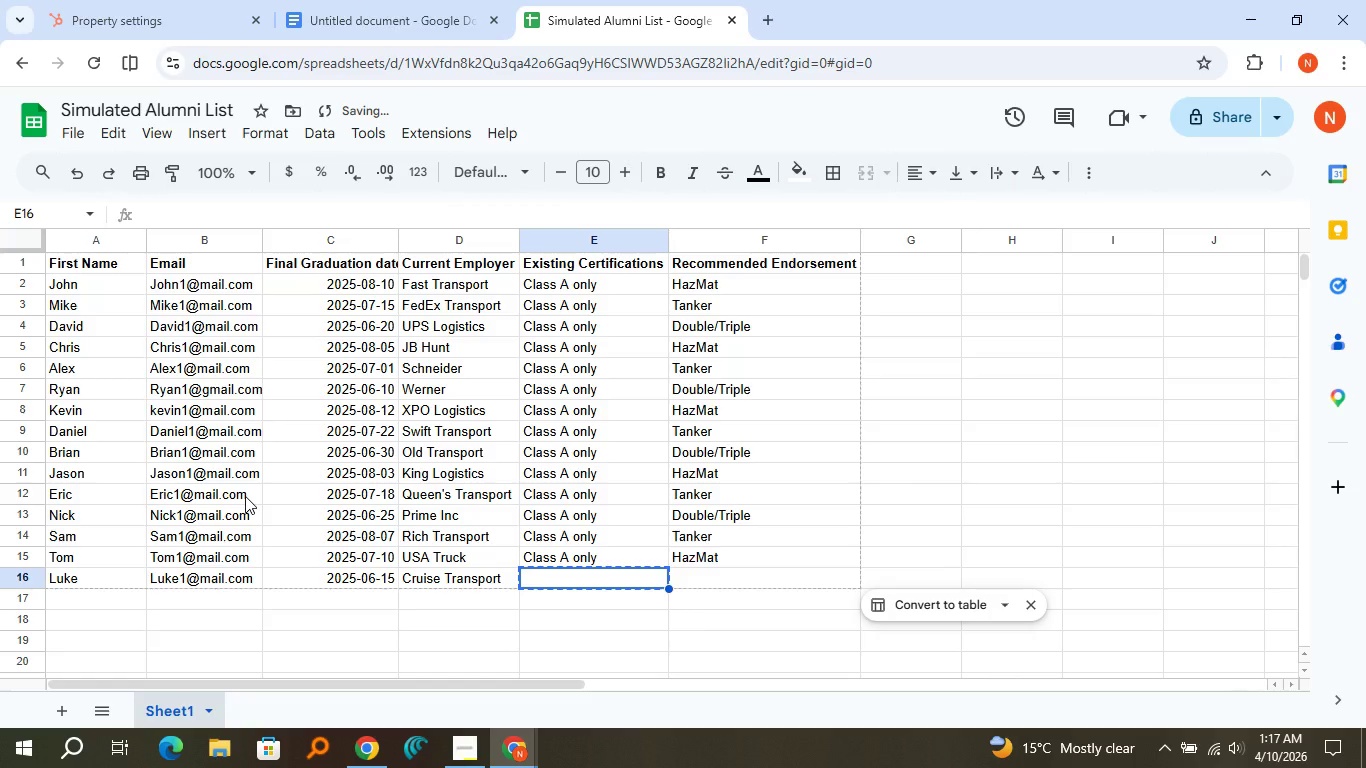 
hold_key(key=ControlLeft, duration=0.69)
 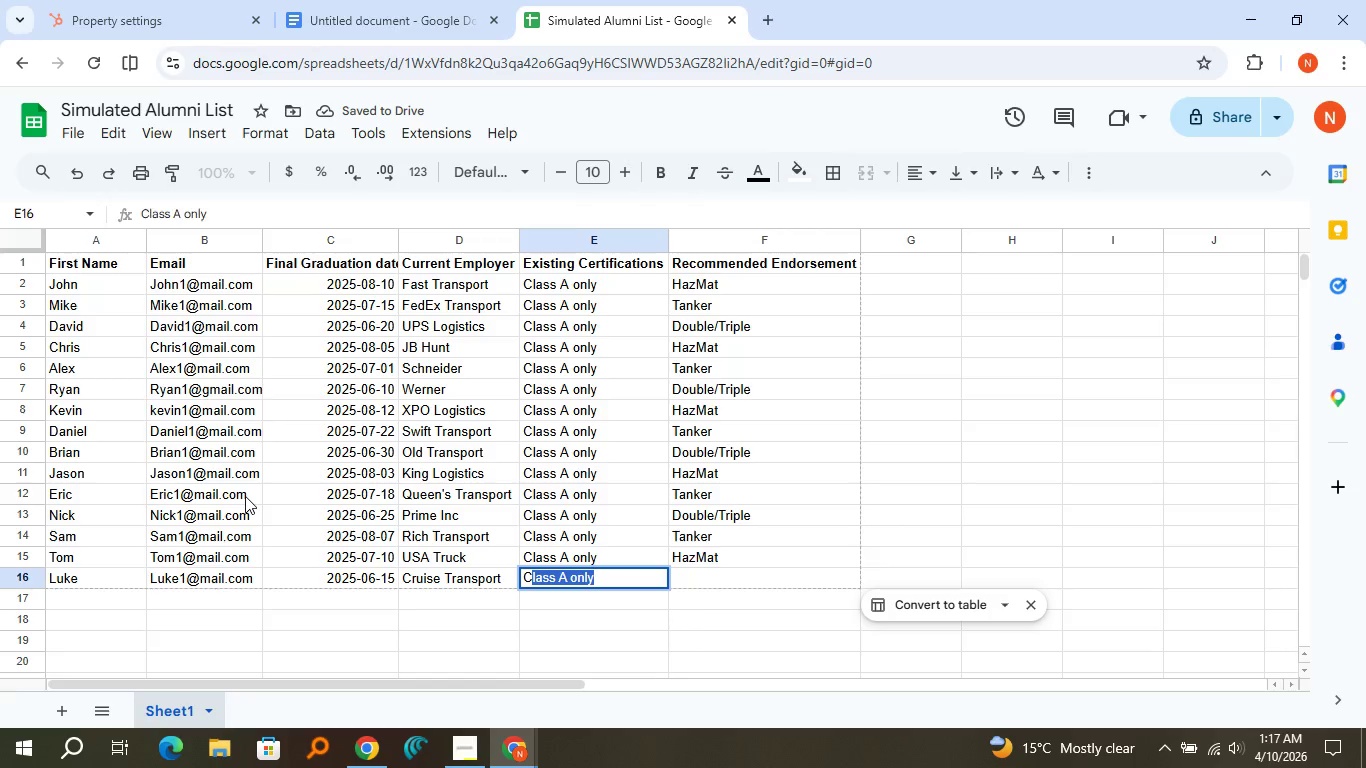 
key(Shift+C)
 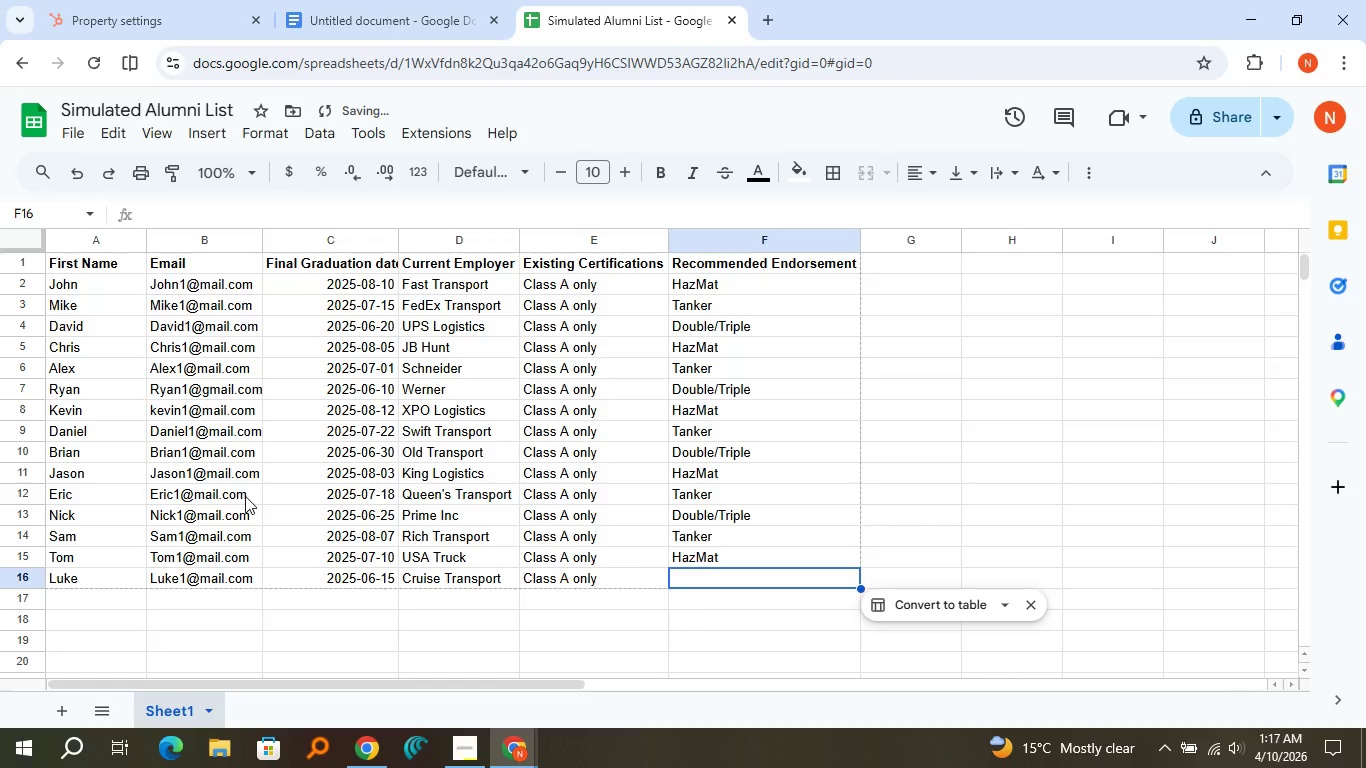 
key(ArrowRight)
 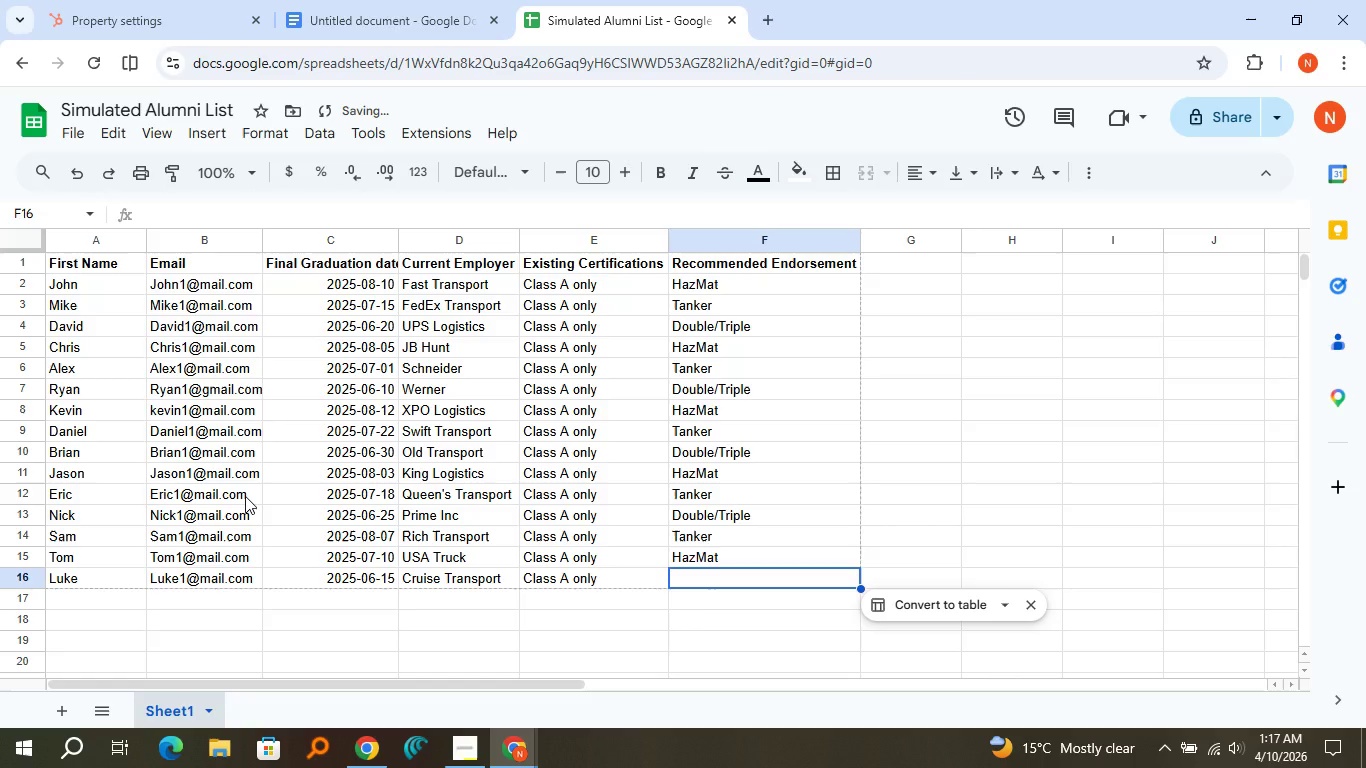 
key(Shift+ShiftLeft)
 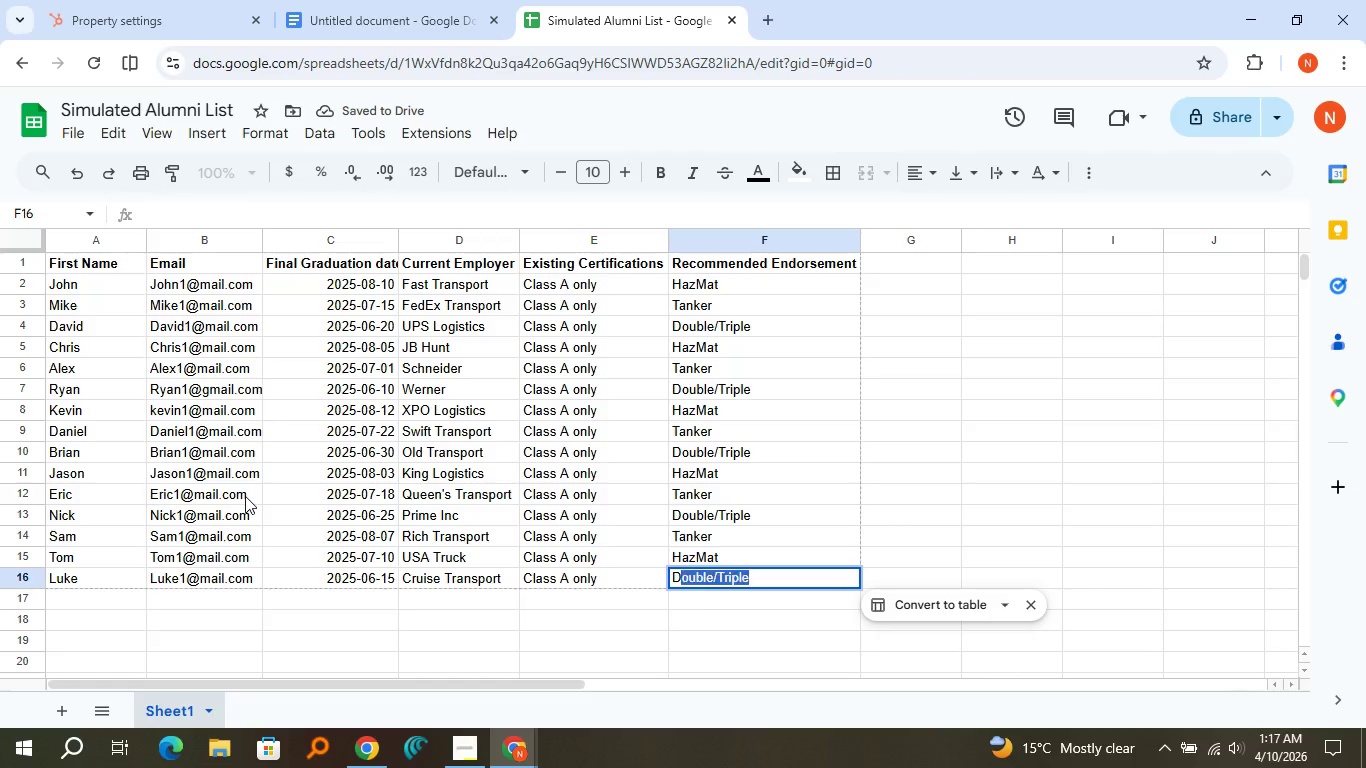 
key(Shift+D)
 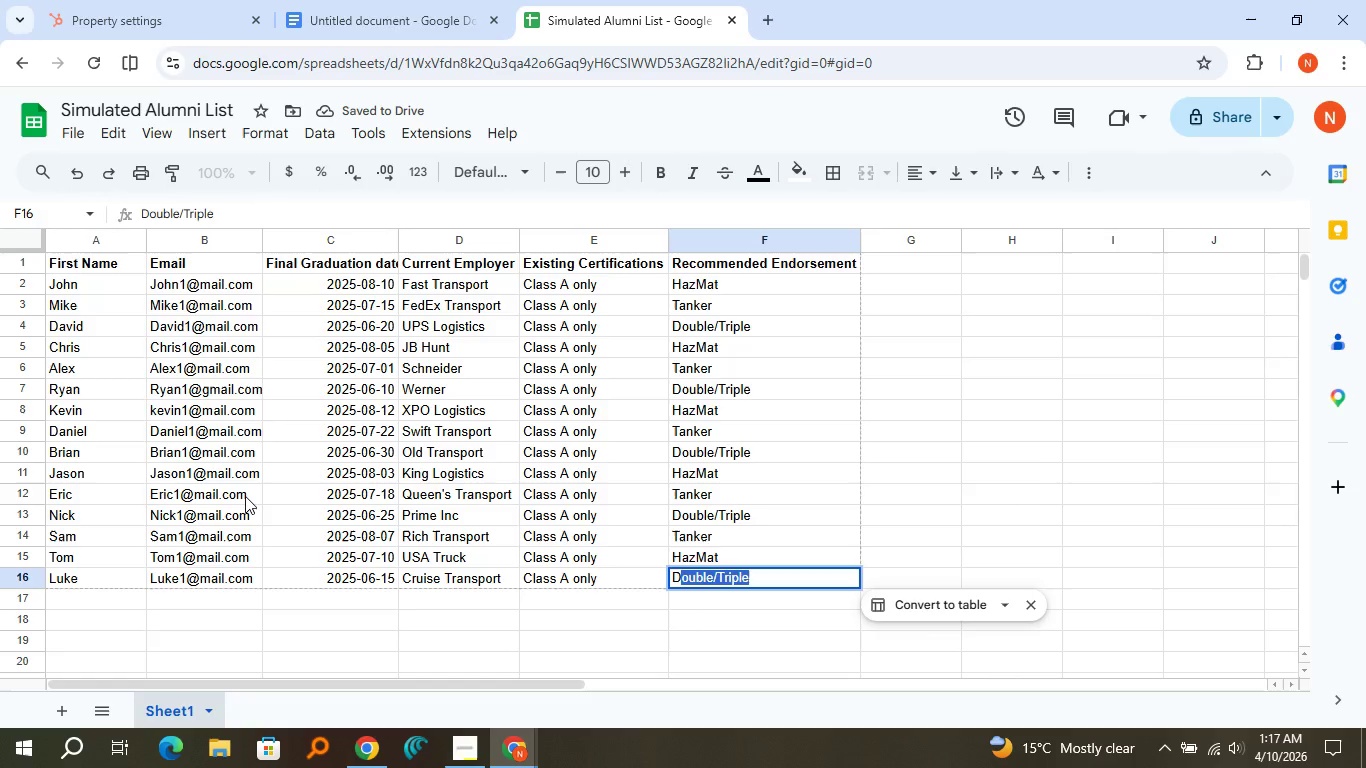 
key(ArrowRight)
 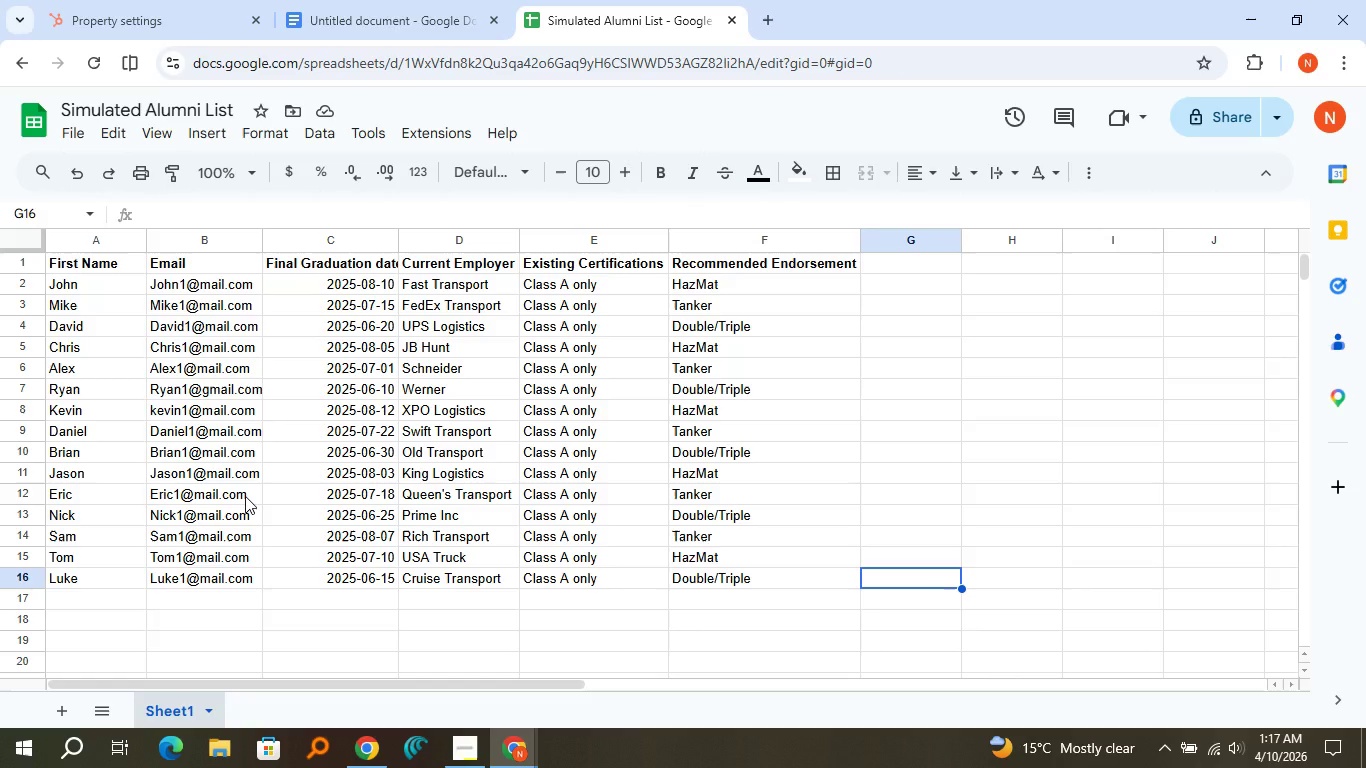 
wait(14.69)
 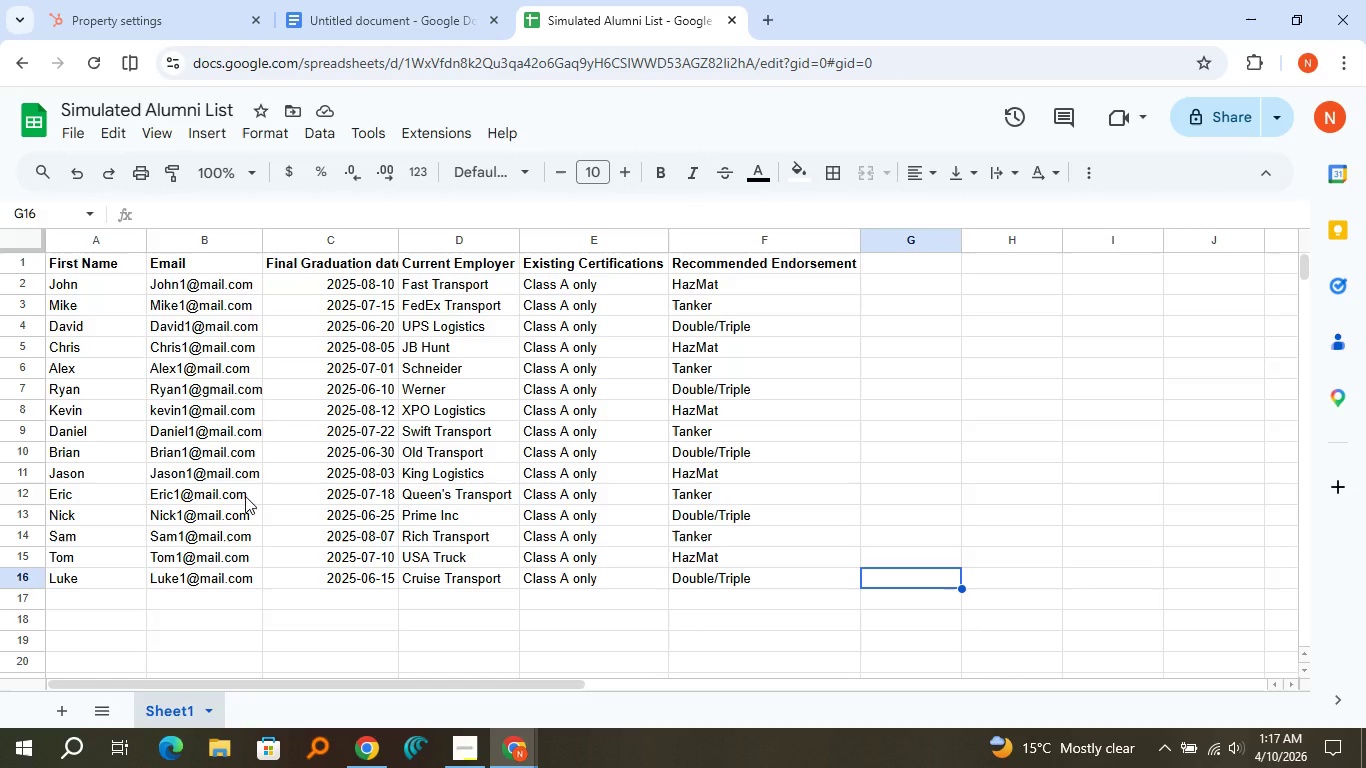 
left_click([70, 131])
 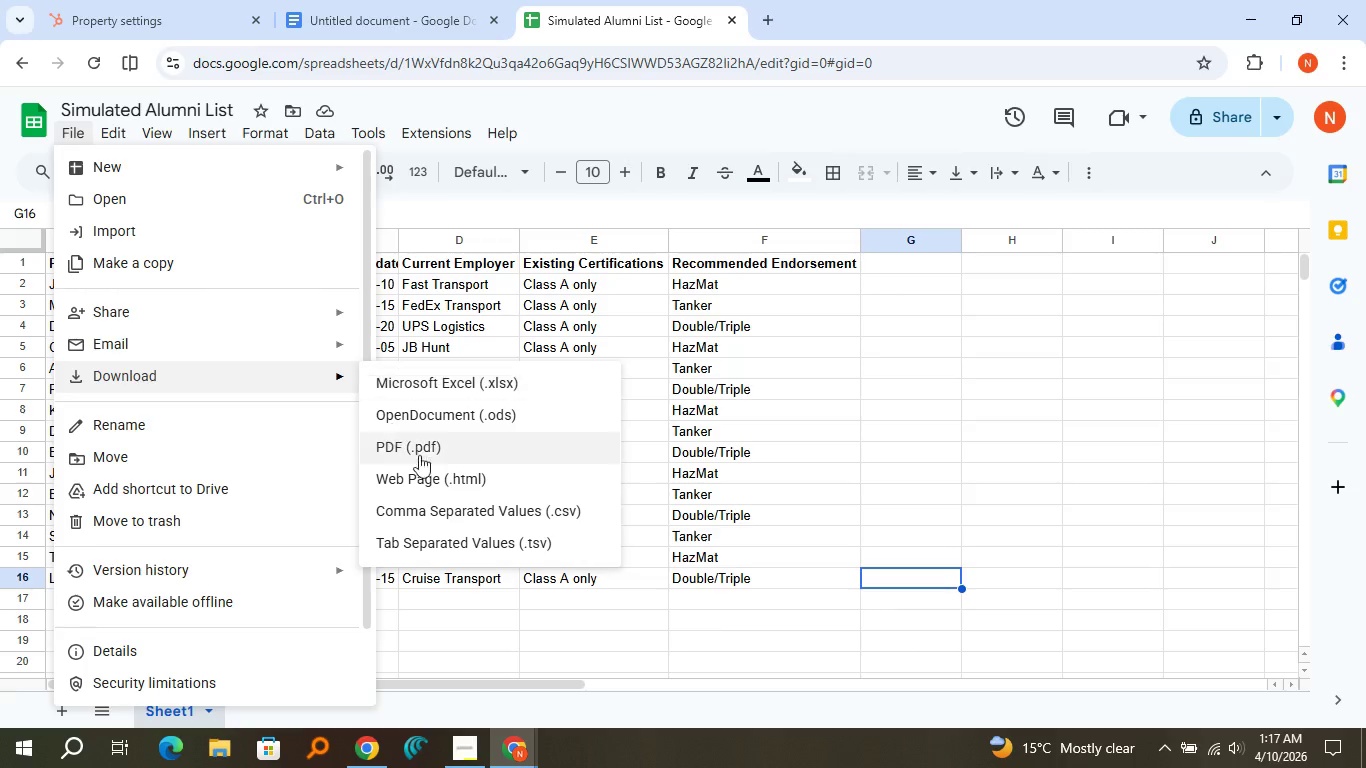 
left_click([452, 502])
 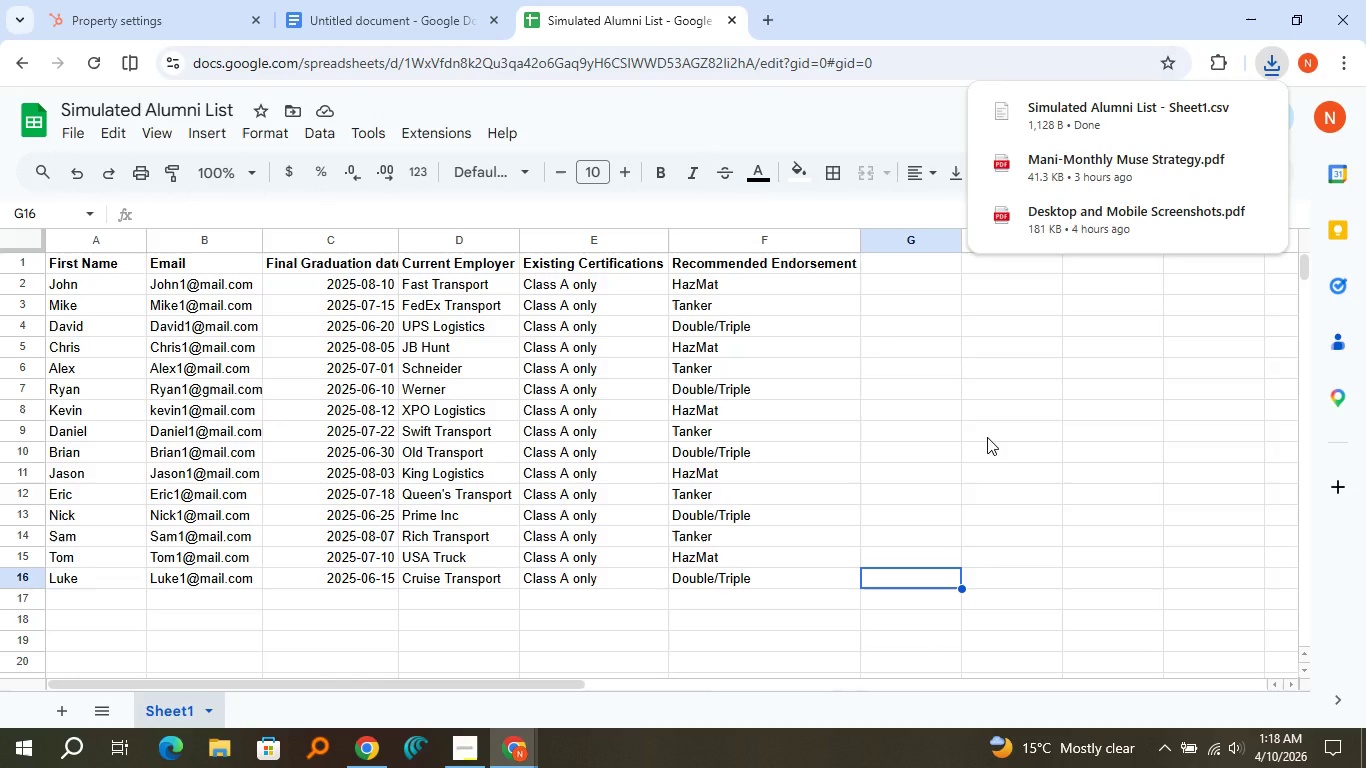 
wait(7.55)
 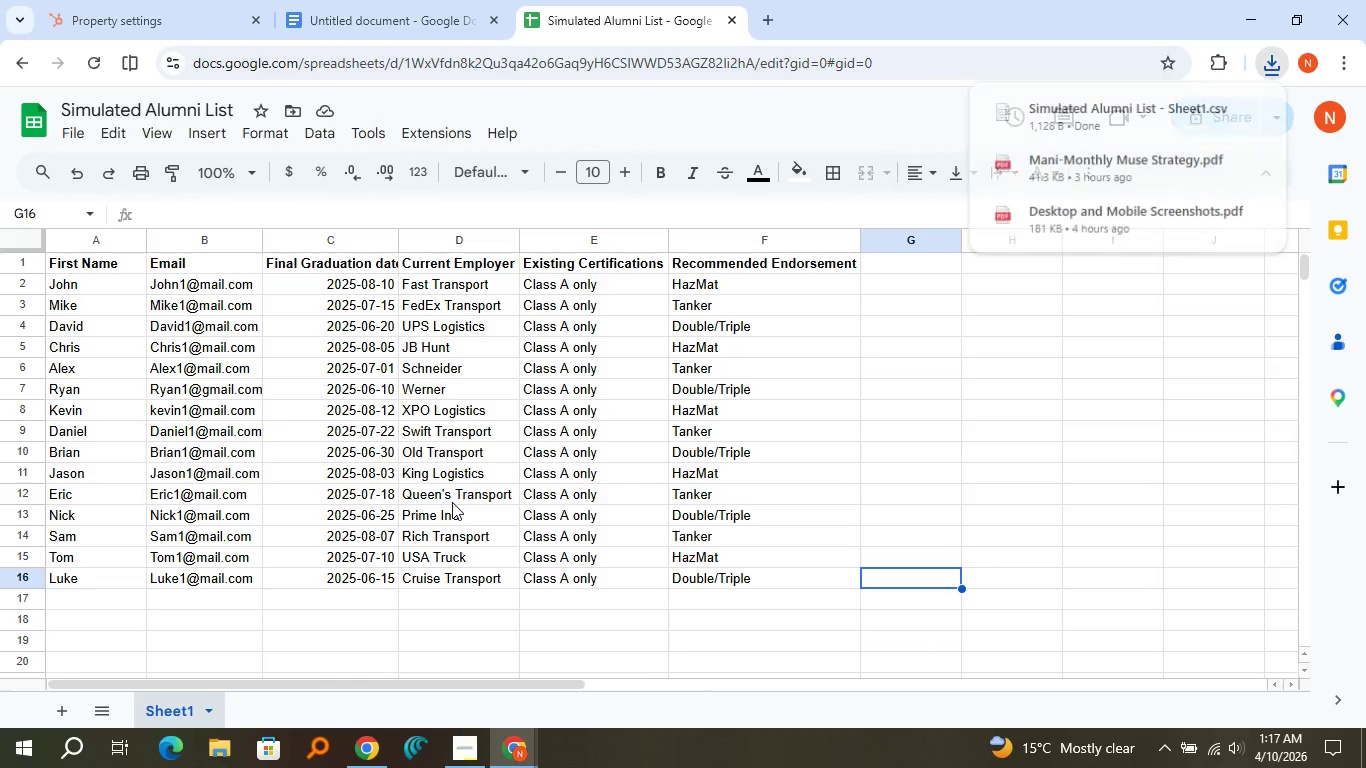 
left_click([987, 437])
 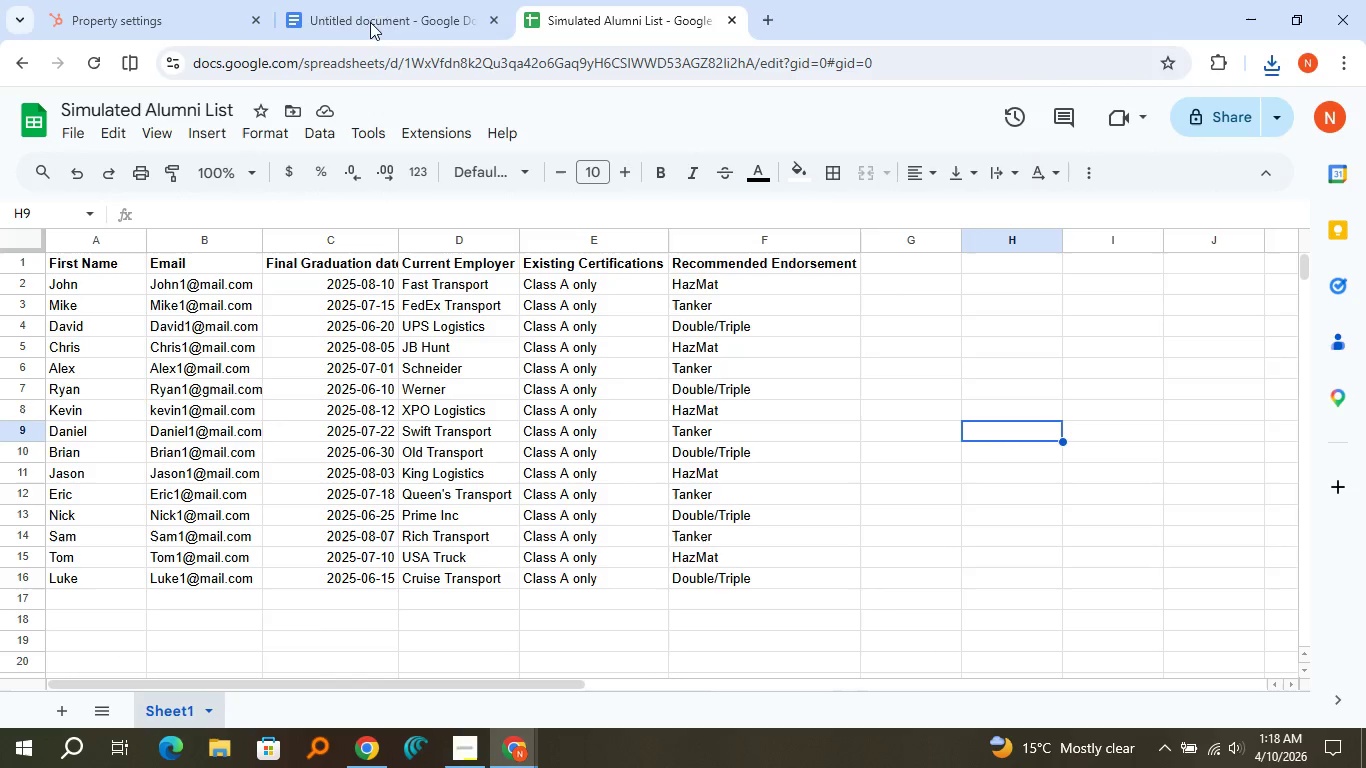 
left_click([363, 12])
 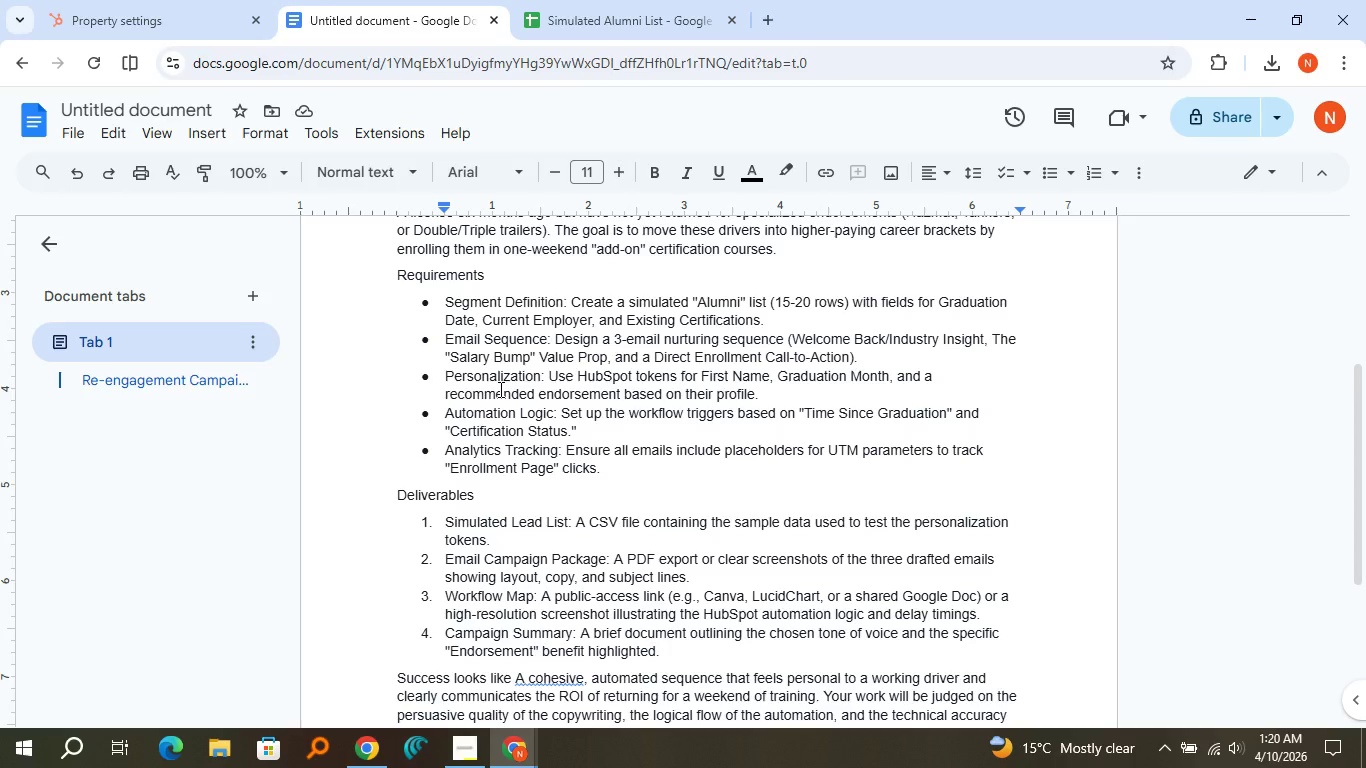 
wait(126.56)
 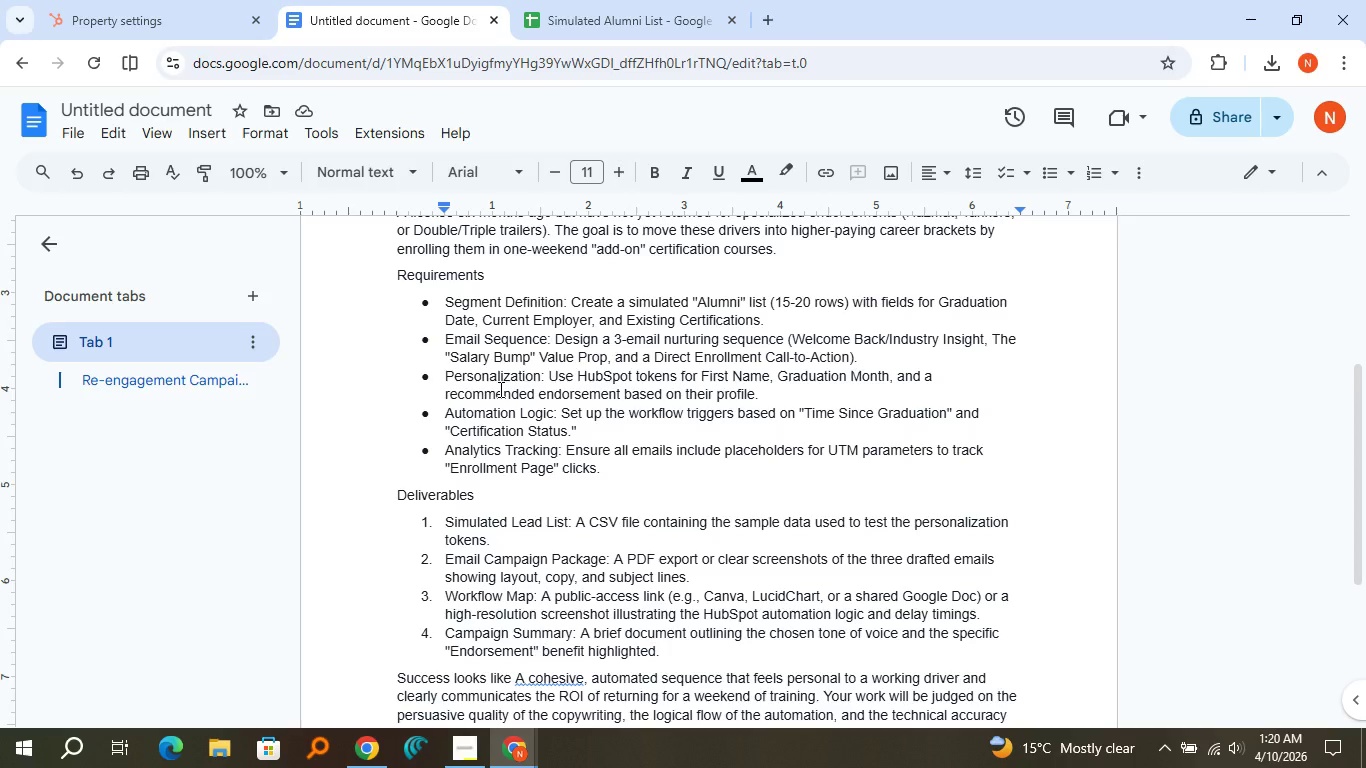 
left_click([499, 389])
 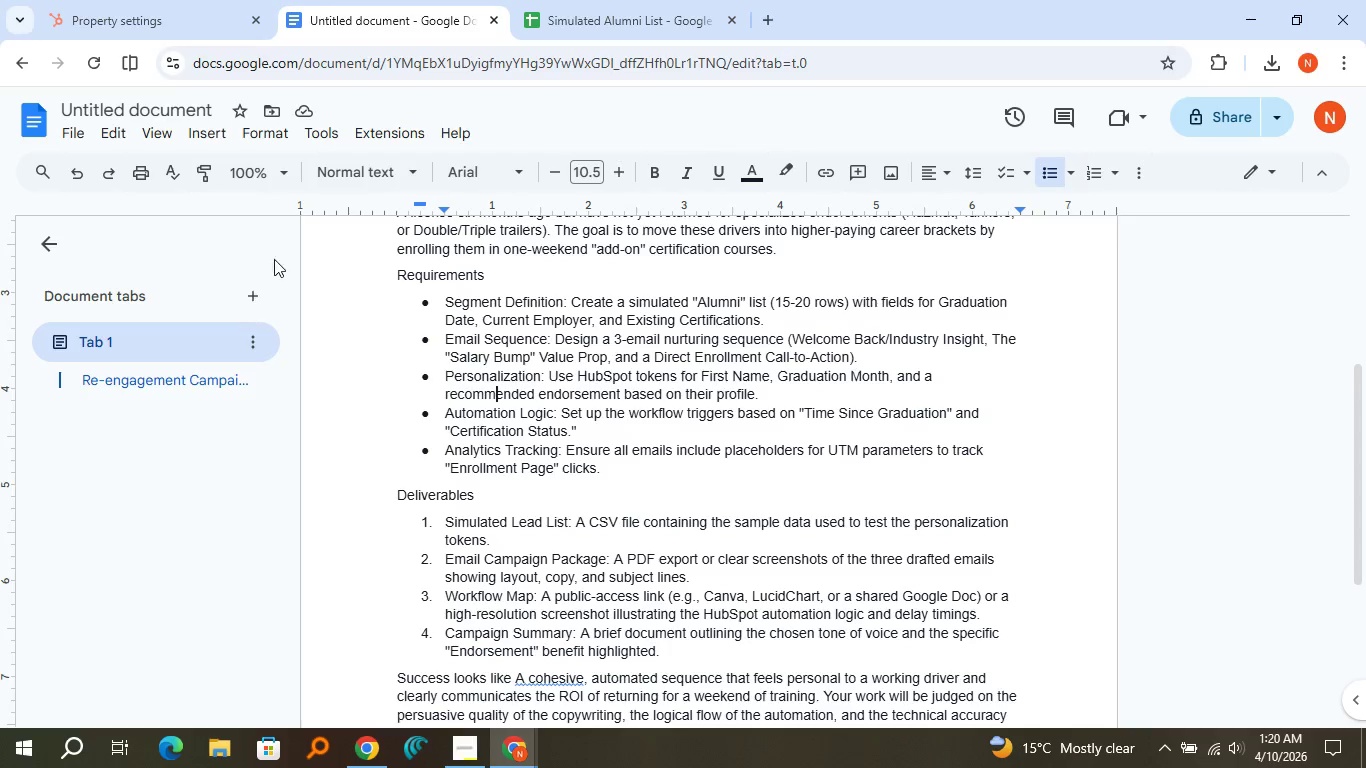 
wait(6.64)
 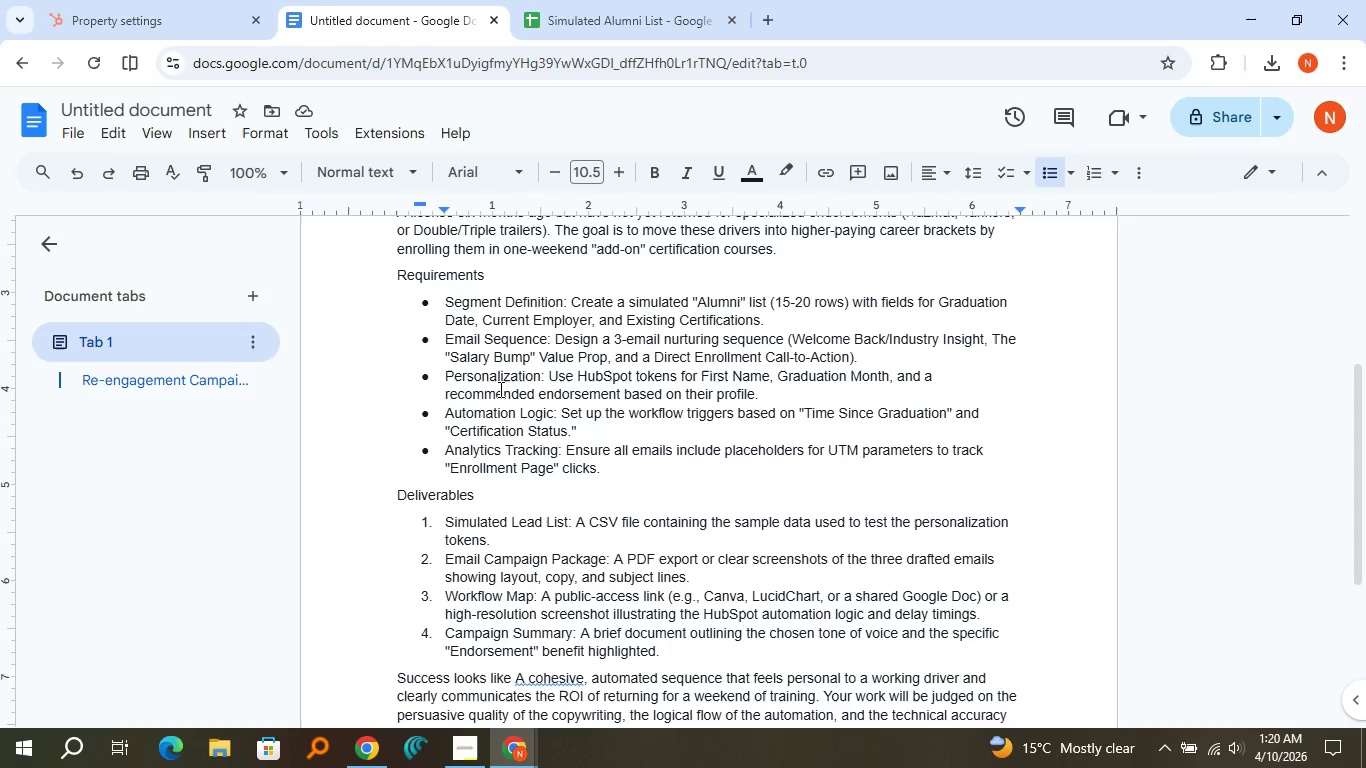 
mouse_move([478, 705])
 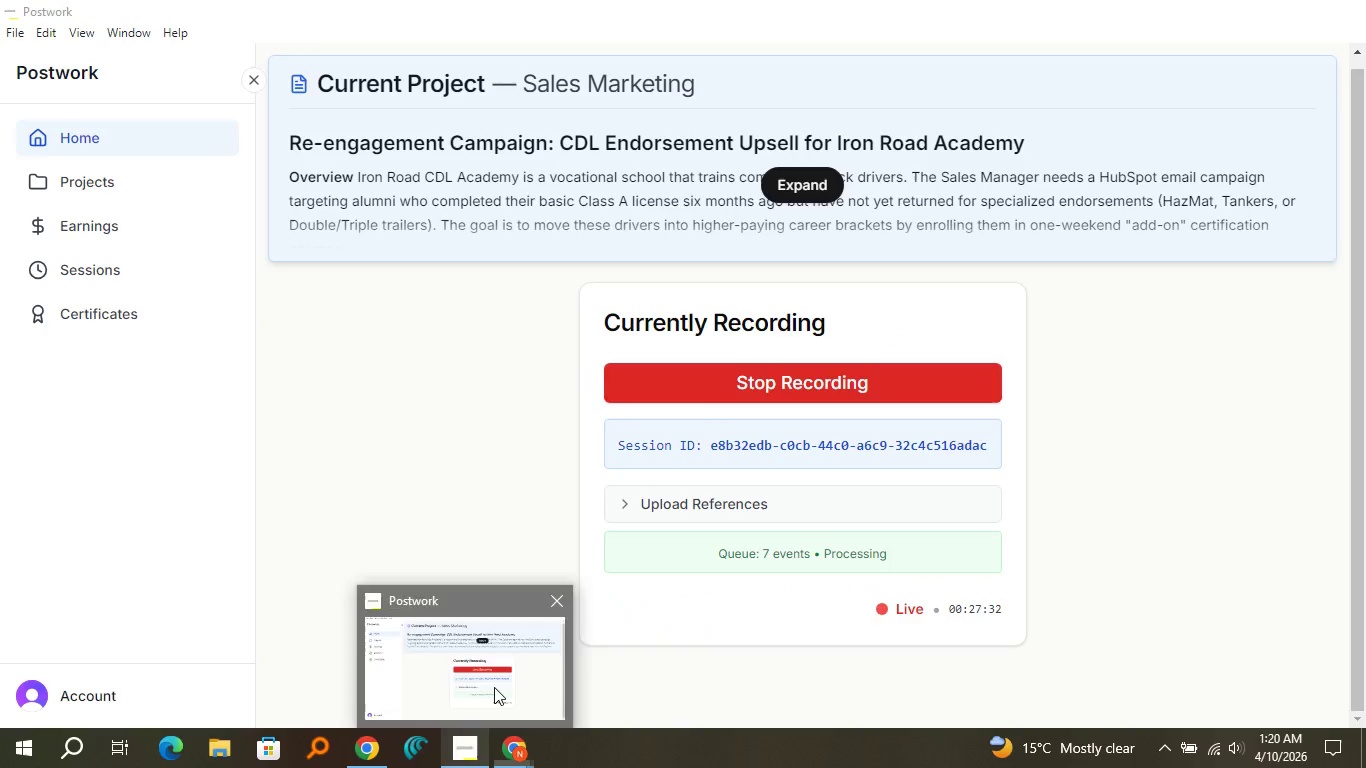 
left_click([494, 687])